 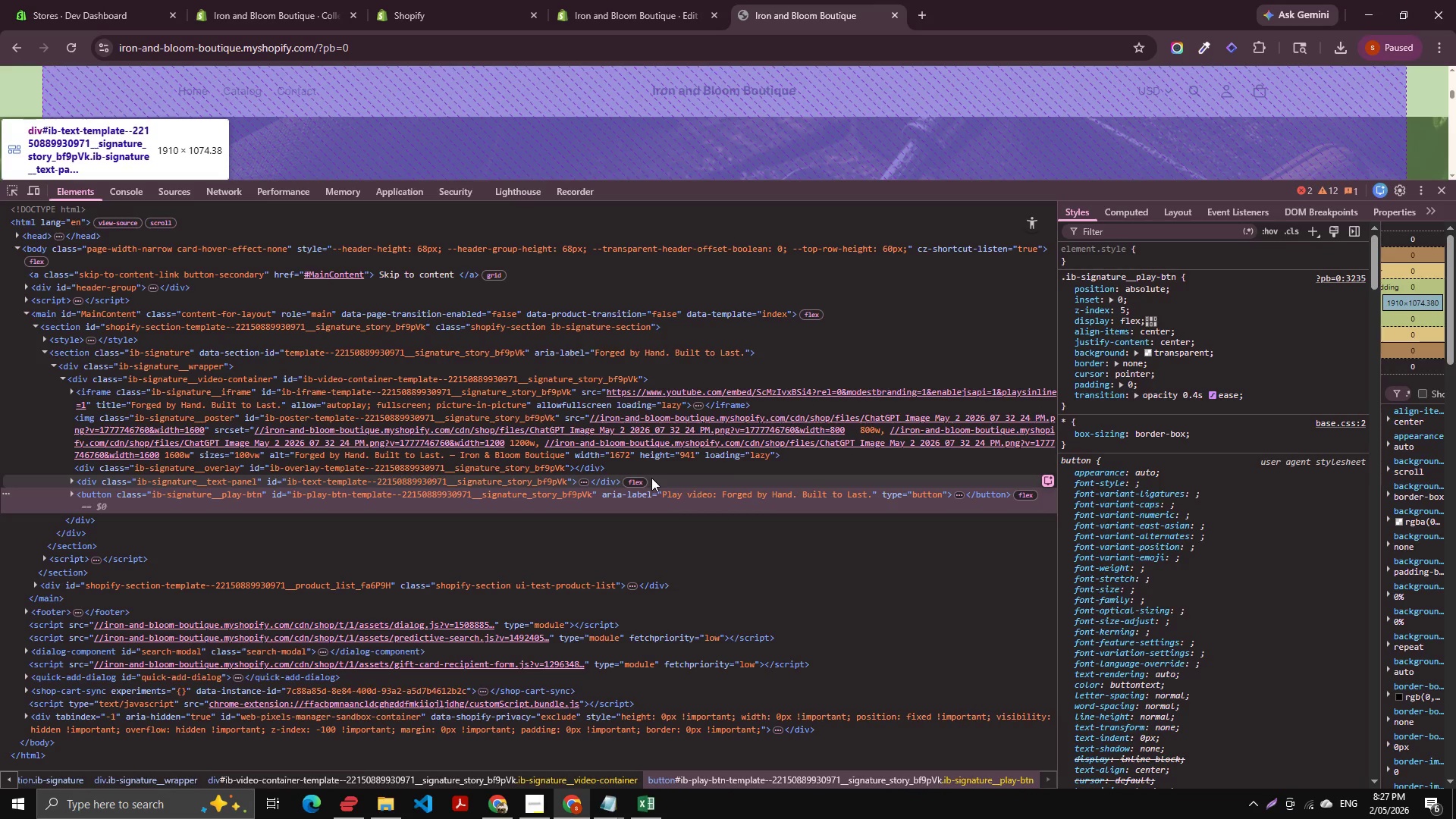 
left_click([316, 0])
 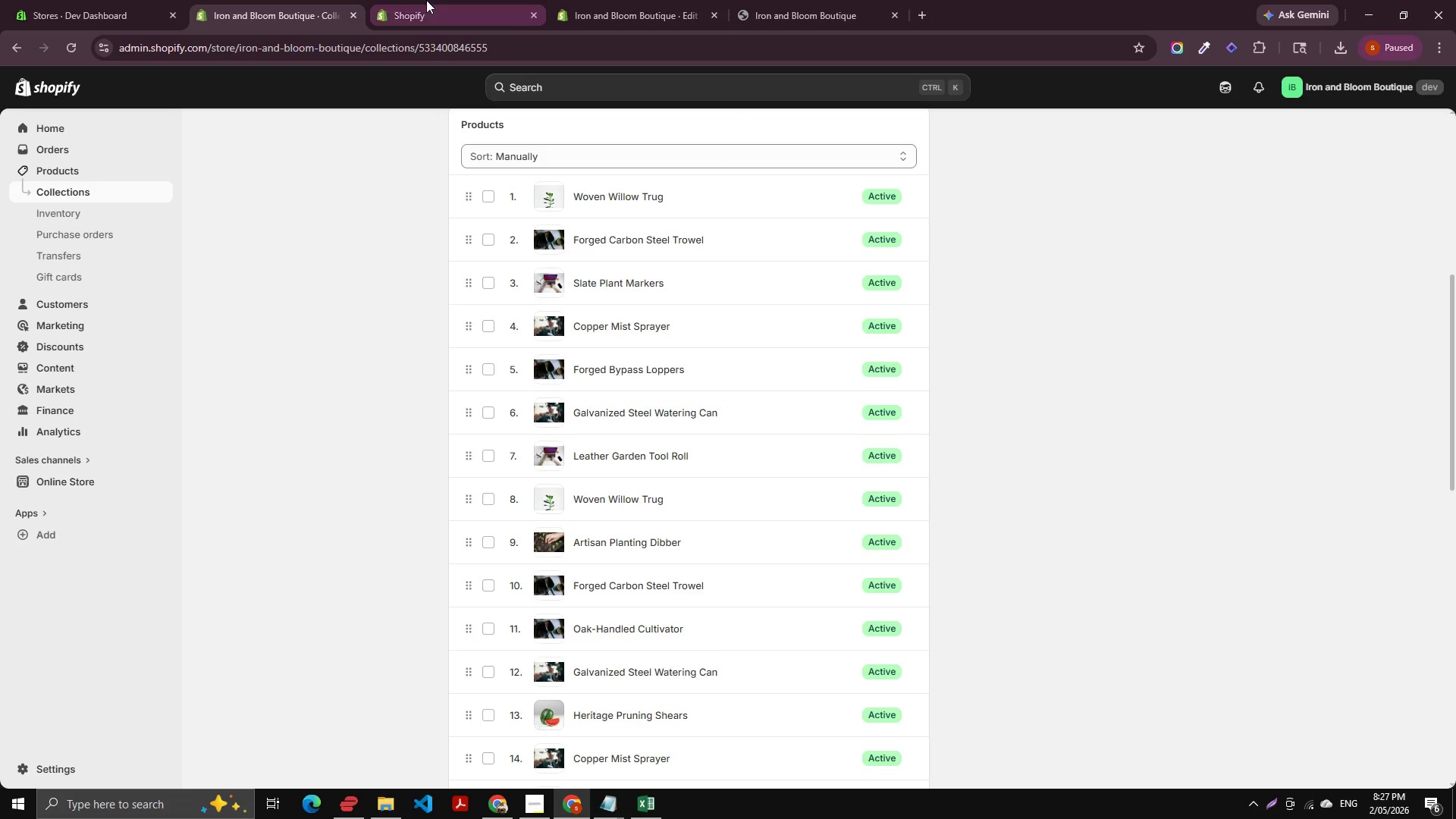 
left_click([514, 0])
 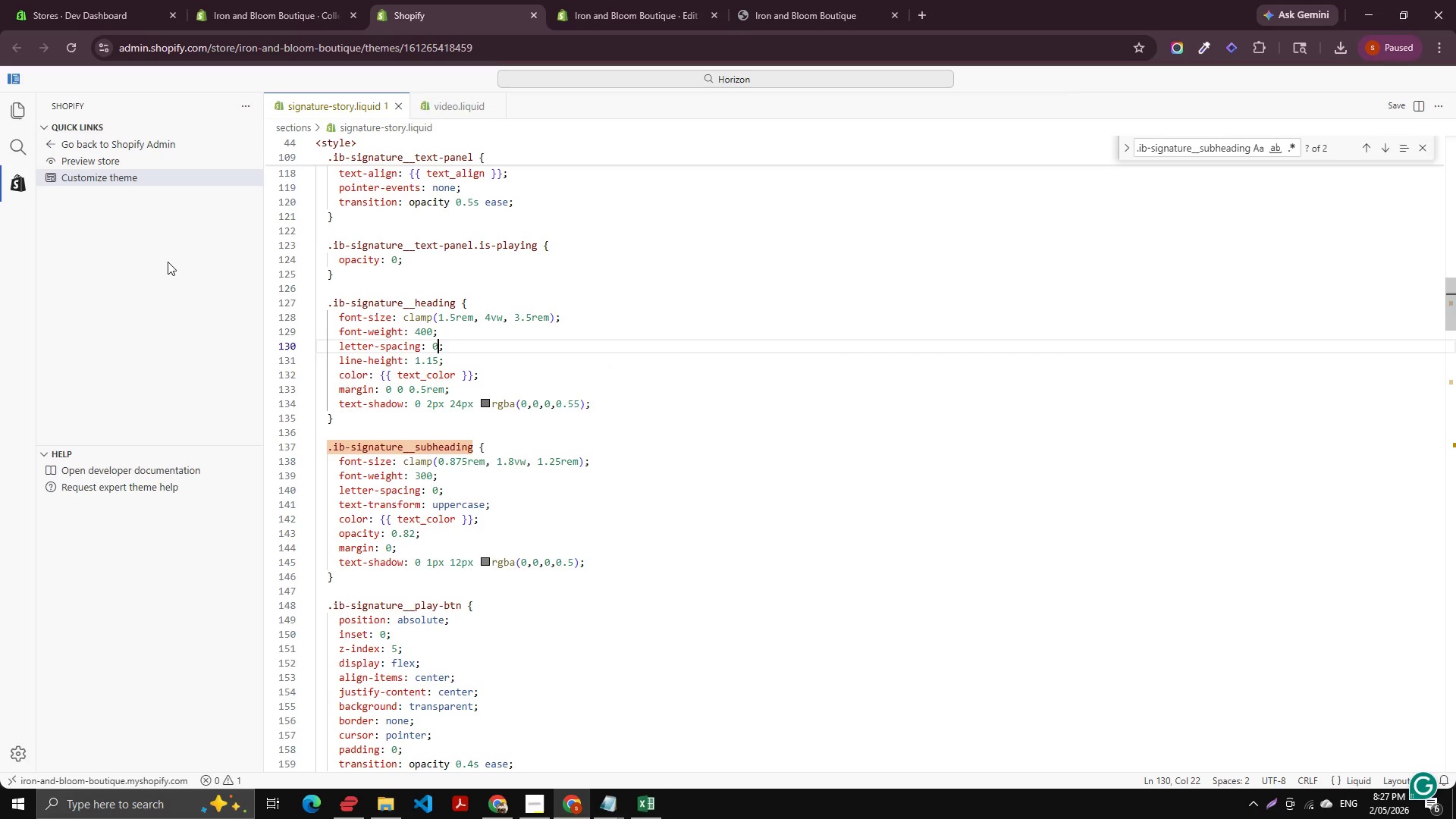 
scroll: coordinate [461, 472], scroll_direction: down, amount: 16.0
 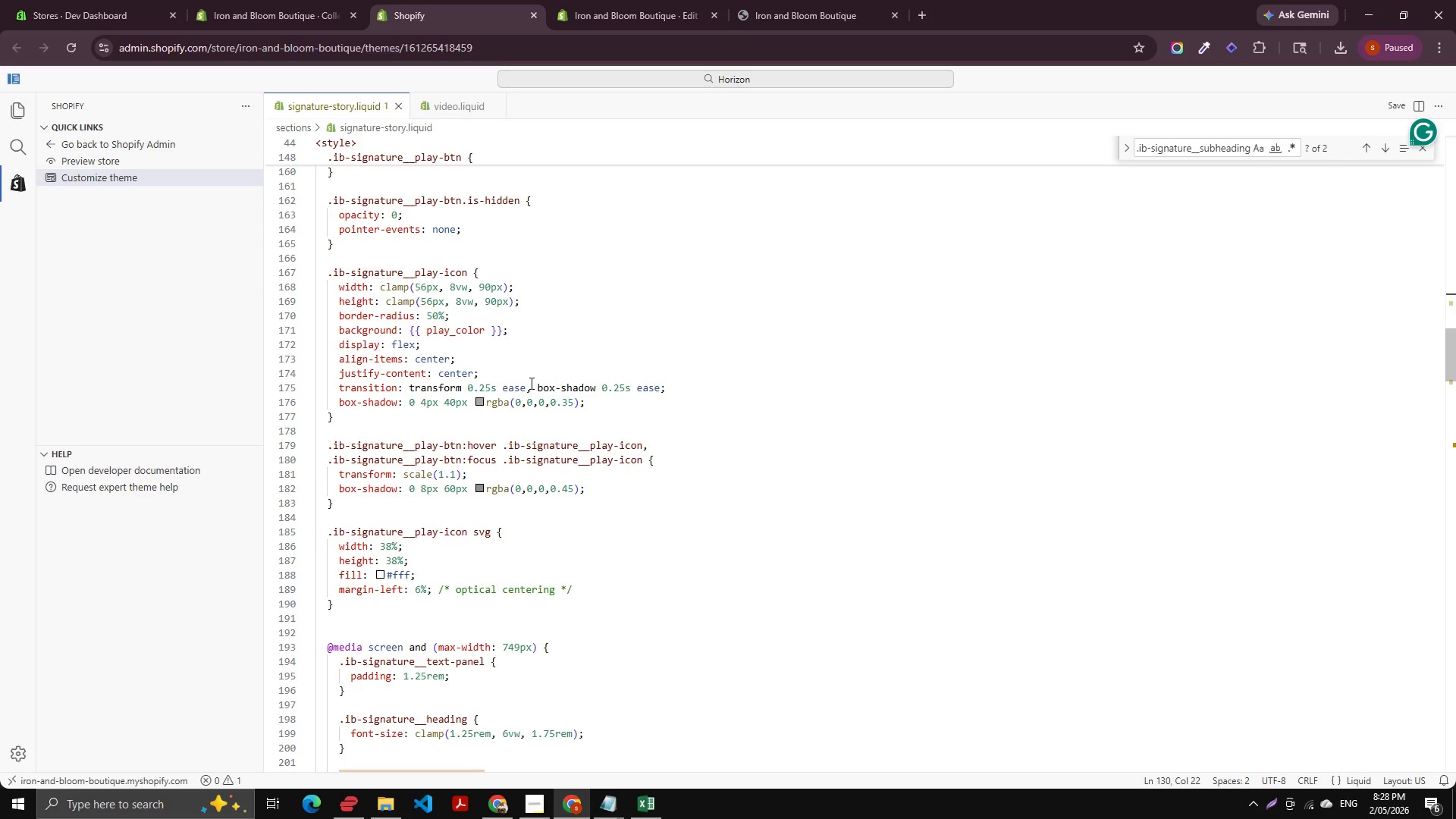 
wait(85.05)
 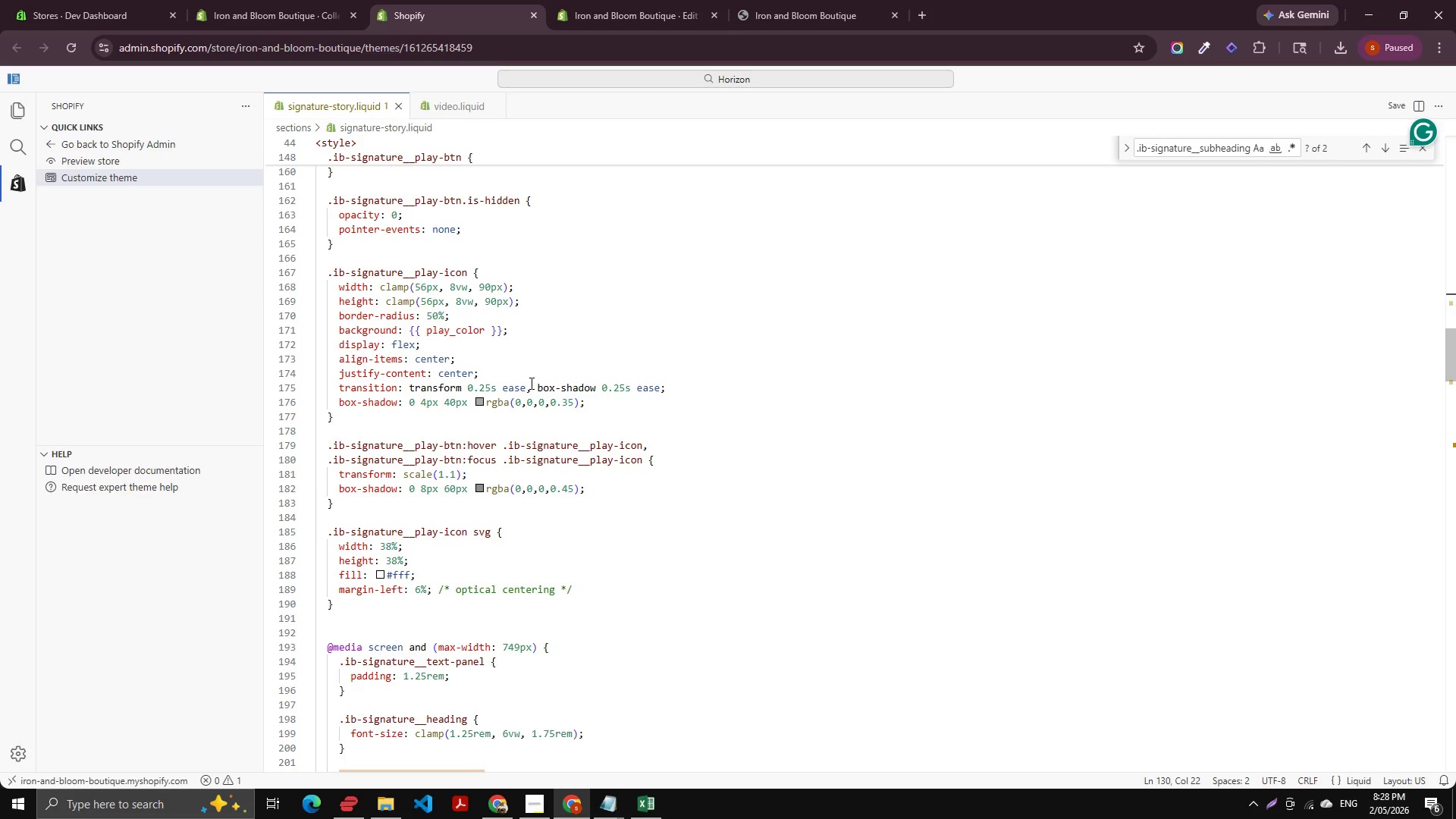 
scroll: coordinate [568, 472], scroll_direction: up, amount: 12.0
 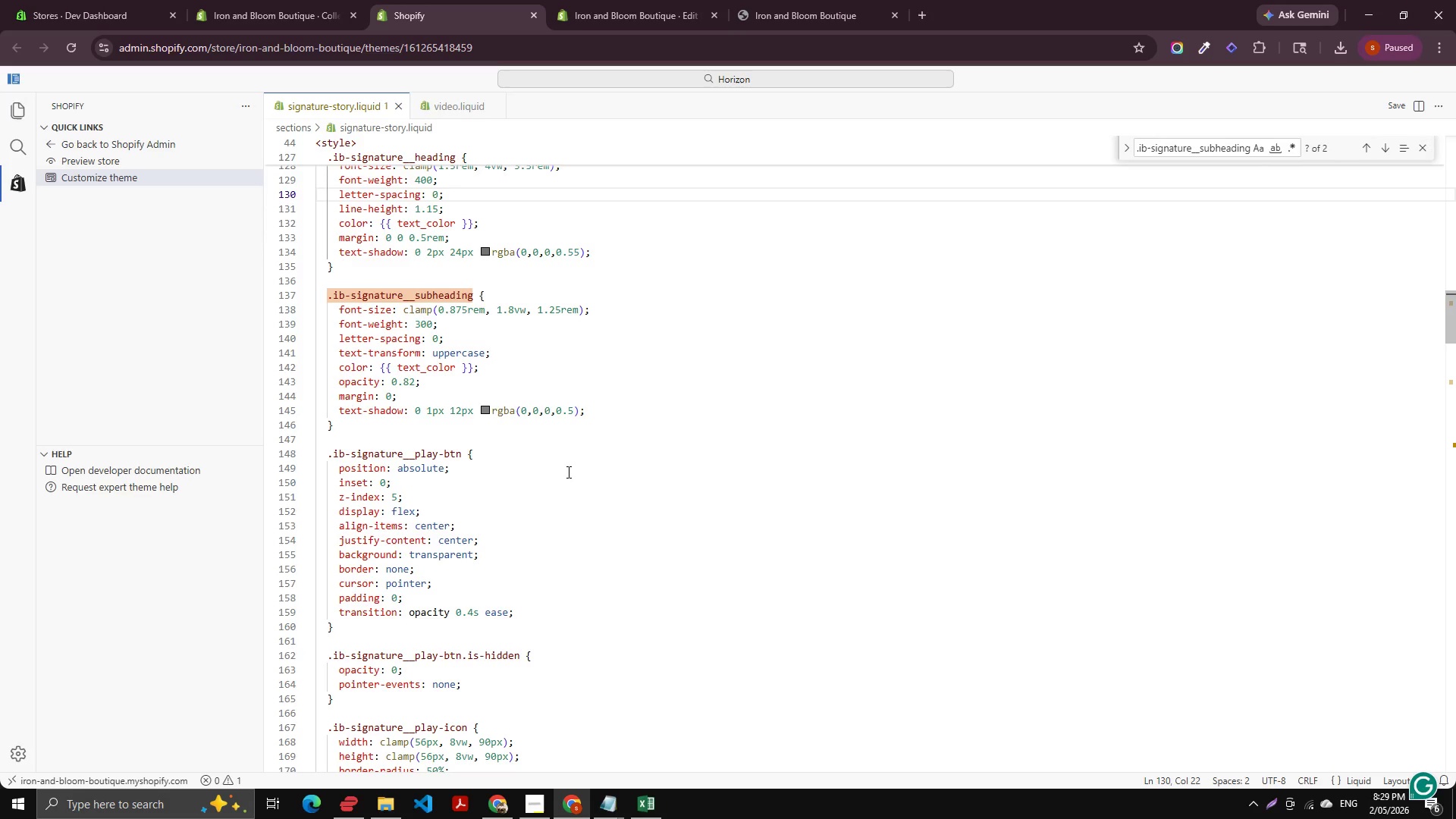 
wait(36.37)
 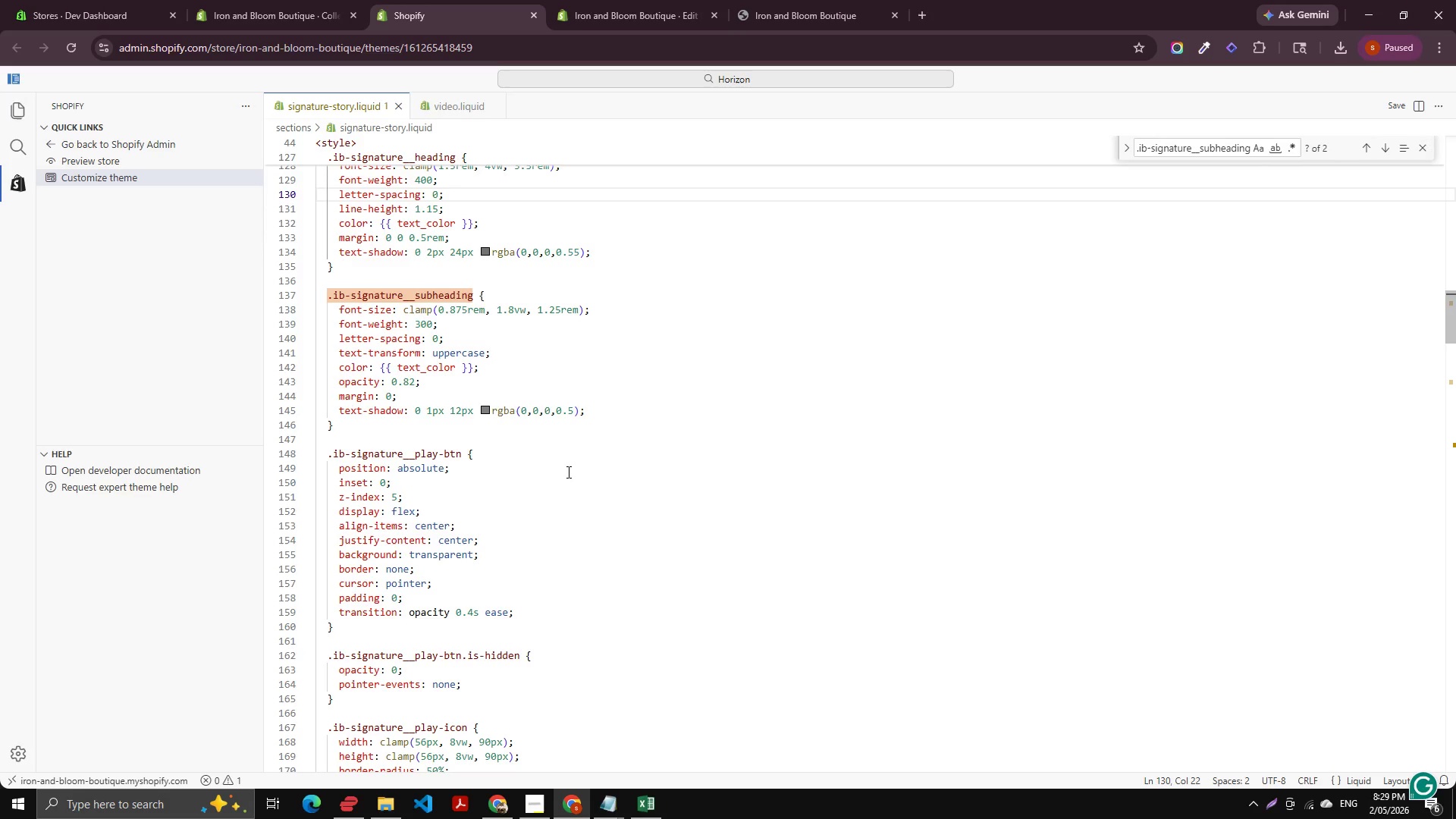 
scroll: coordinate [519, 574], scroll_direction: down, amount: 3.0
 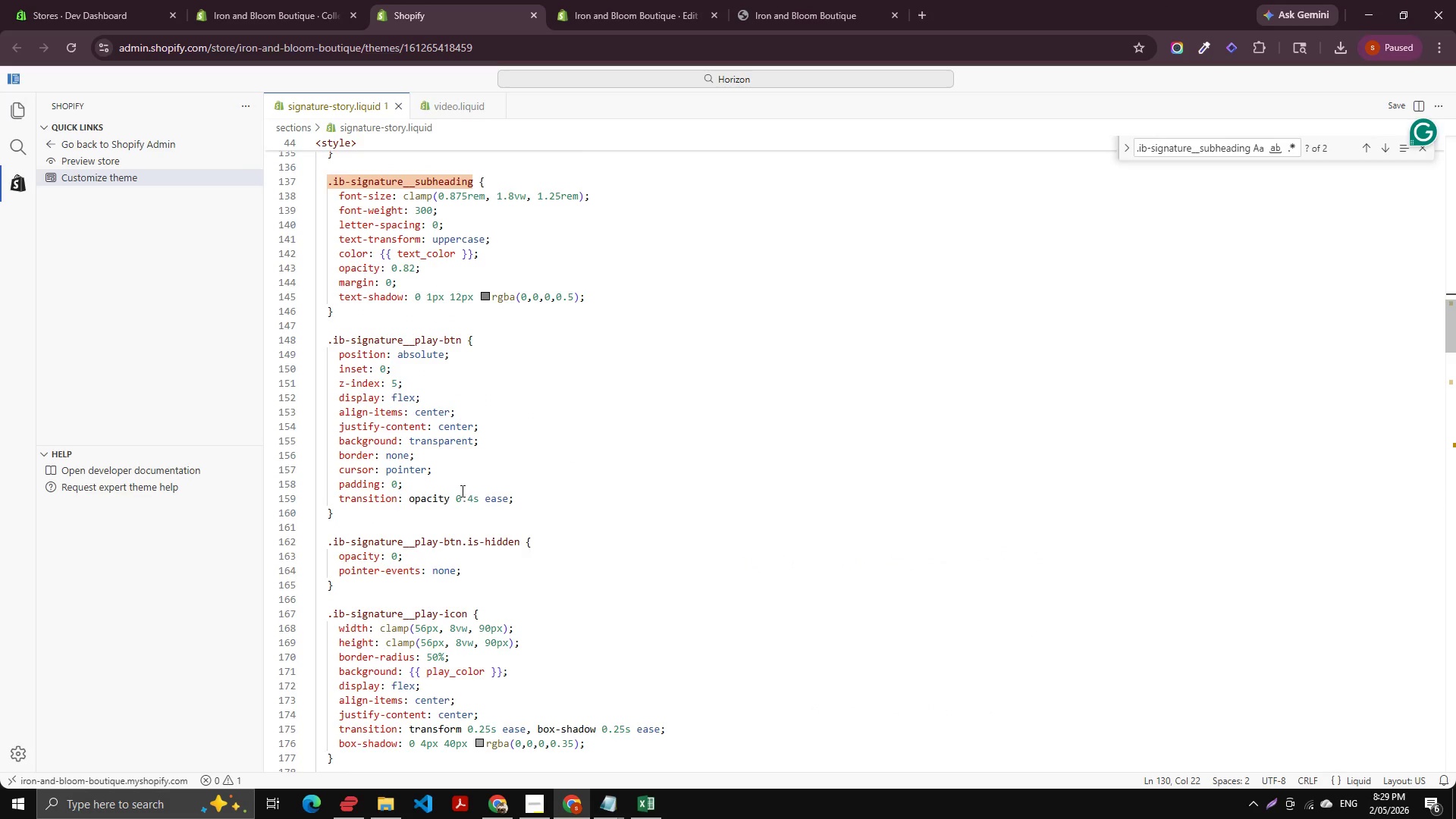 
wait(5.48)
 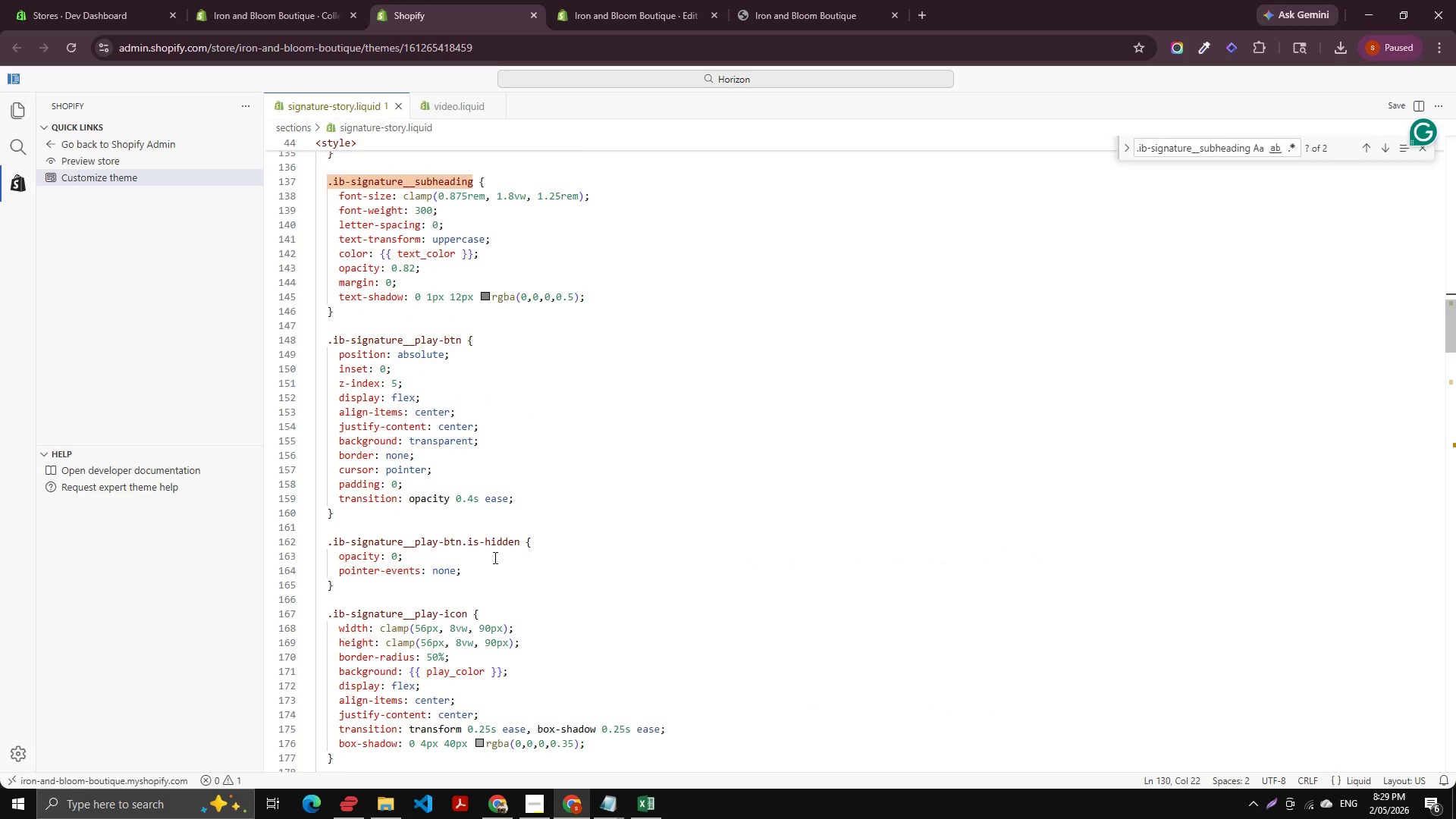 
scroll: coordinate [535, 535], scroll_direction: down, amount: 40.0
 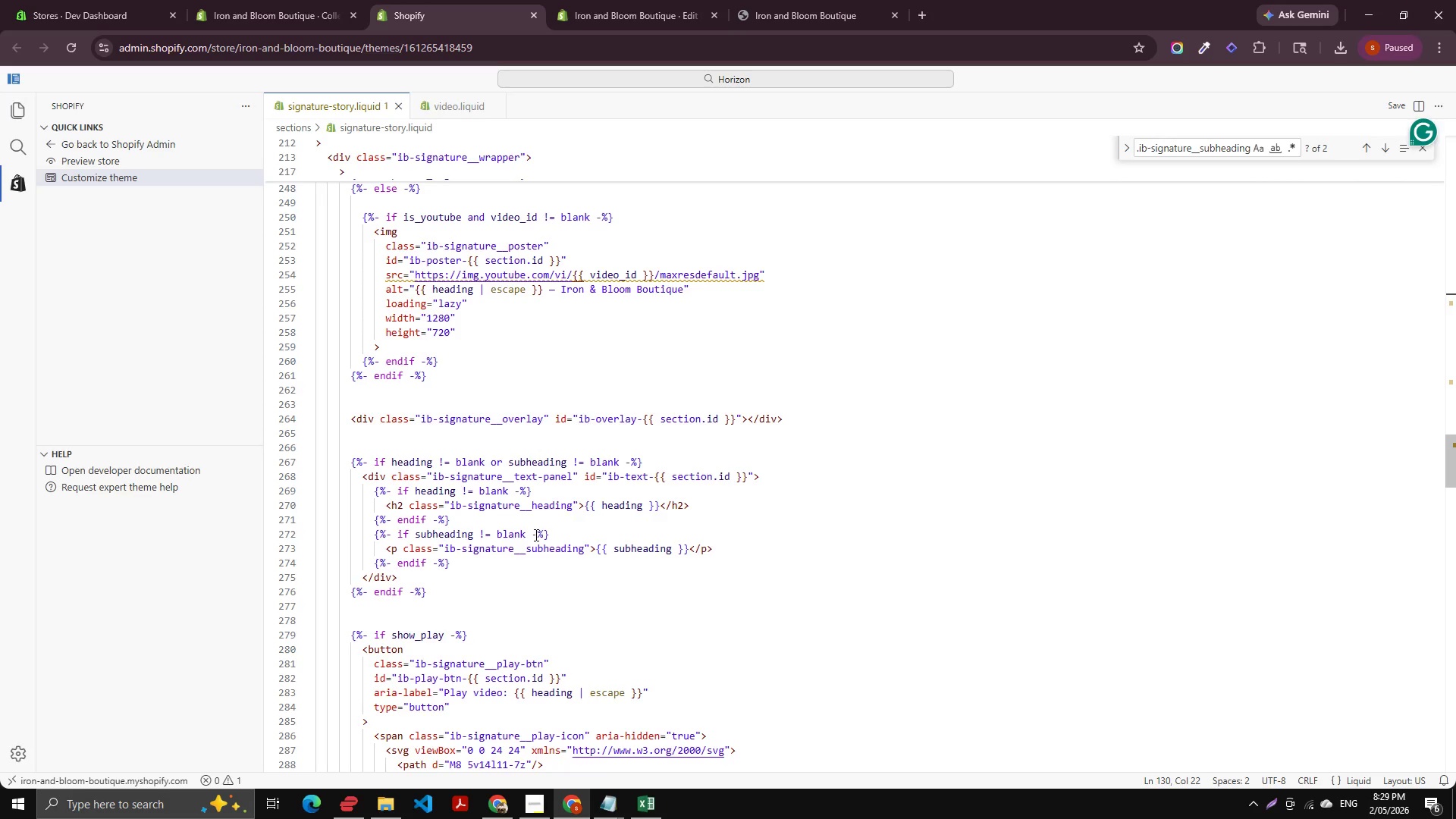 
scroll: coordinate [293, 541], scroll_direction: up, amount: 34.0
 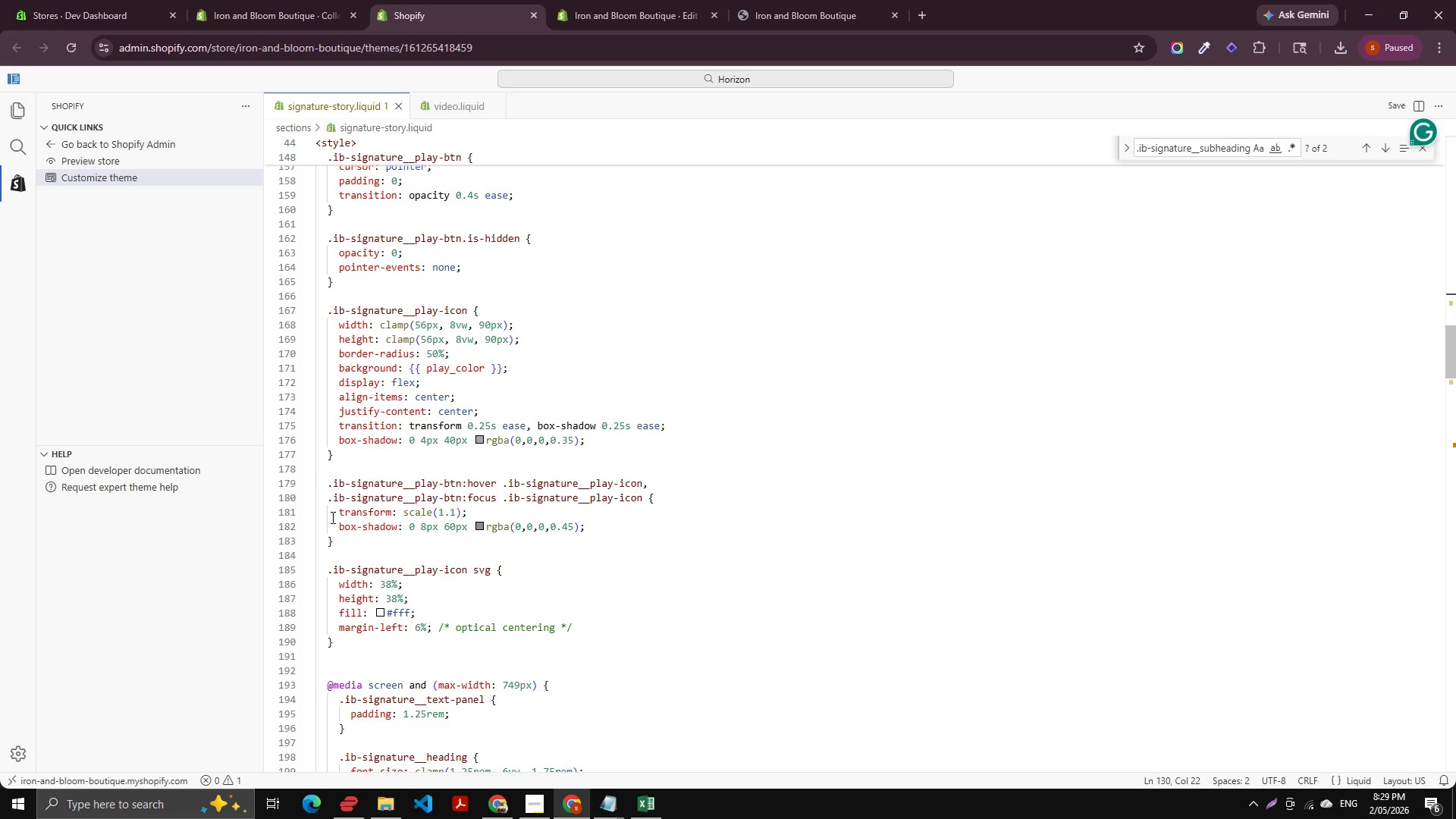 
scroll: coordinate [331, 517], scroll_direction: down, amount: 3.0
 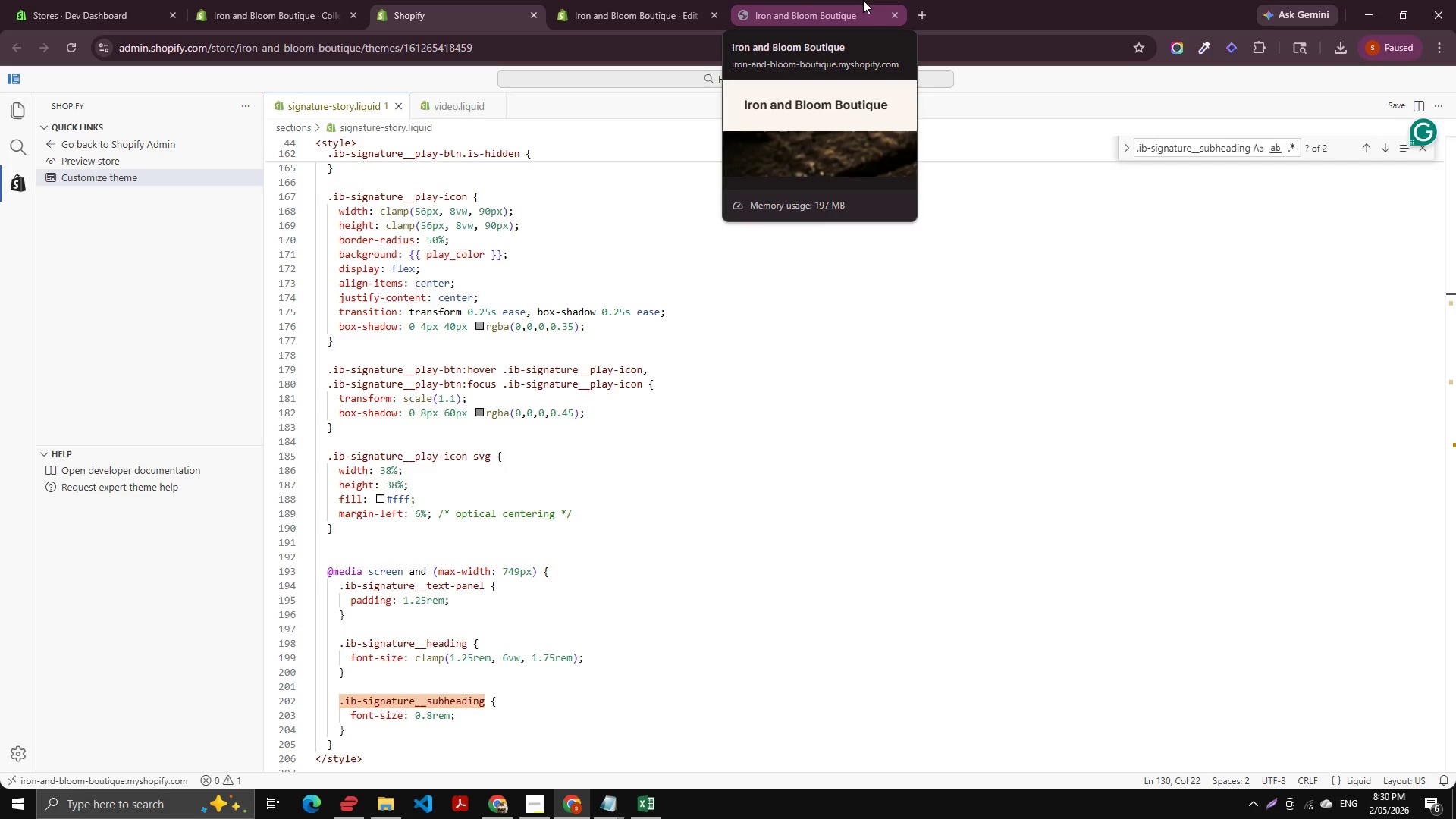 
wait(46.54)
 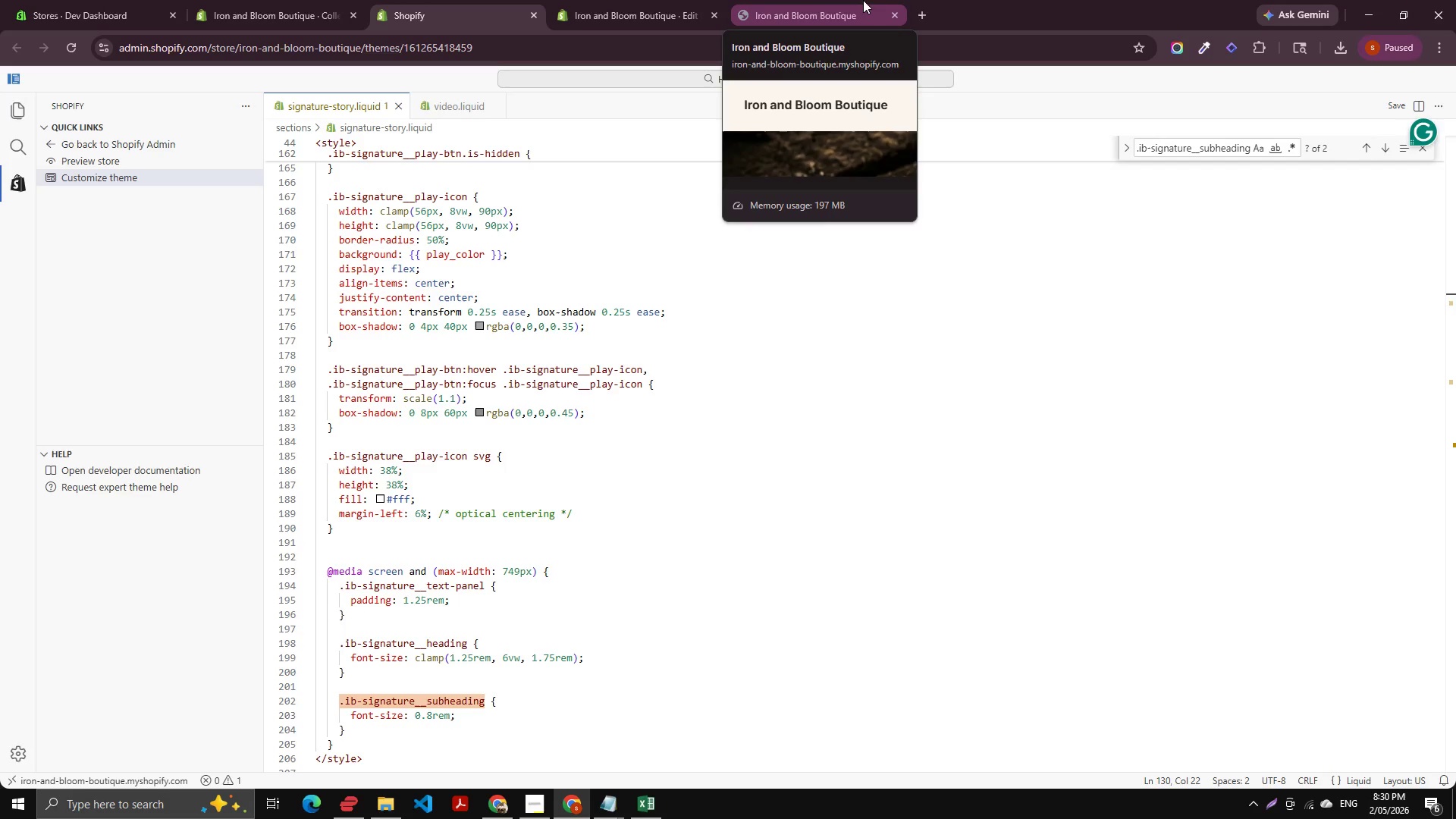 
scroll: coordinate [553, 299], scroll_direction: up, amount: 20.0
 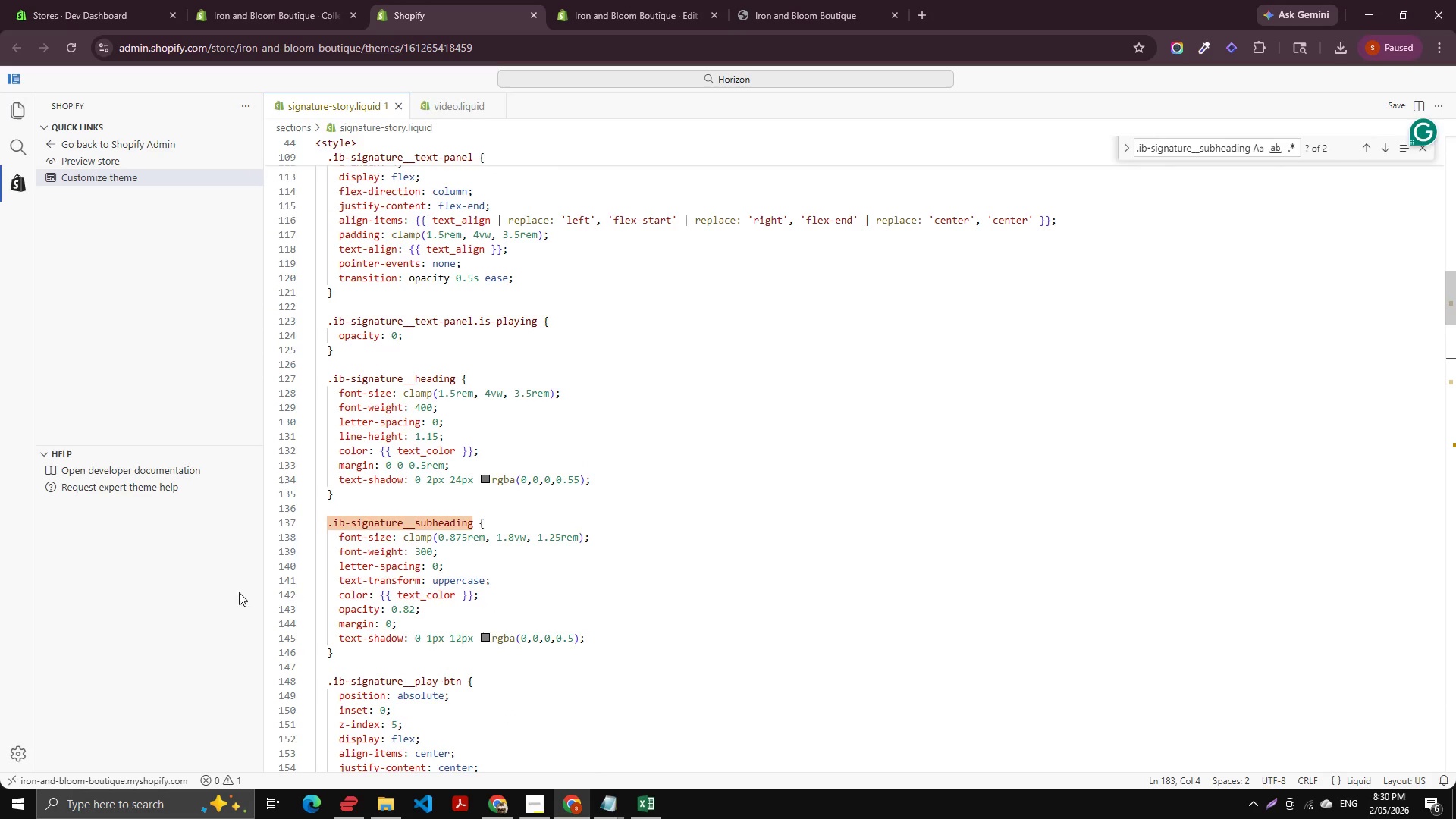 
scroll: coordinate [425, 510], scroll_direction: down, amount: 12.0
 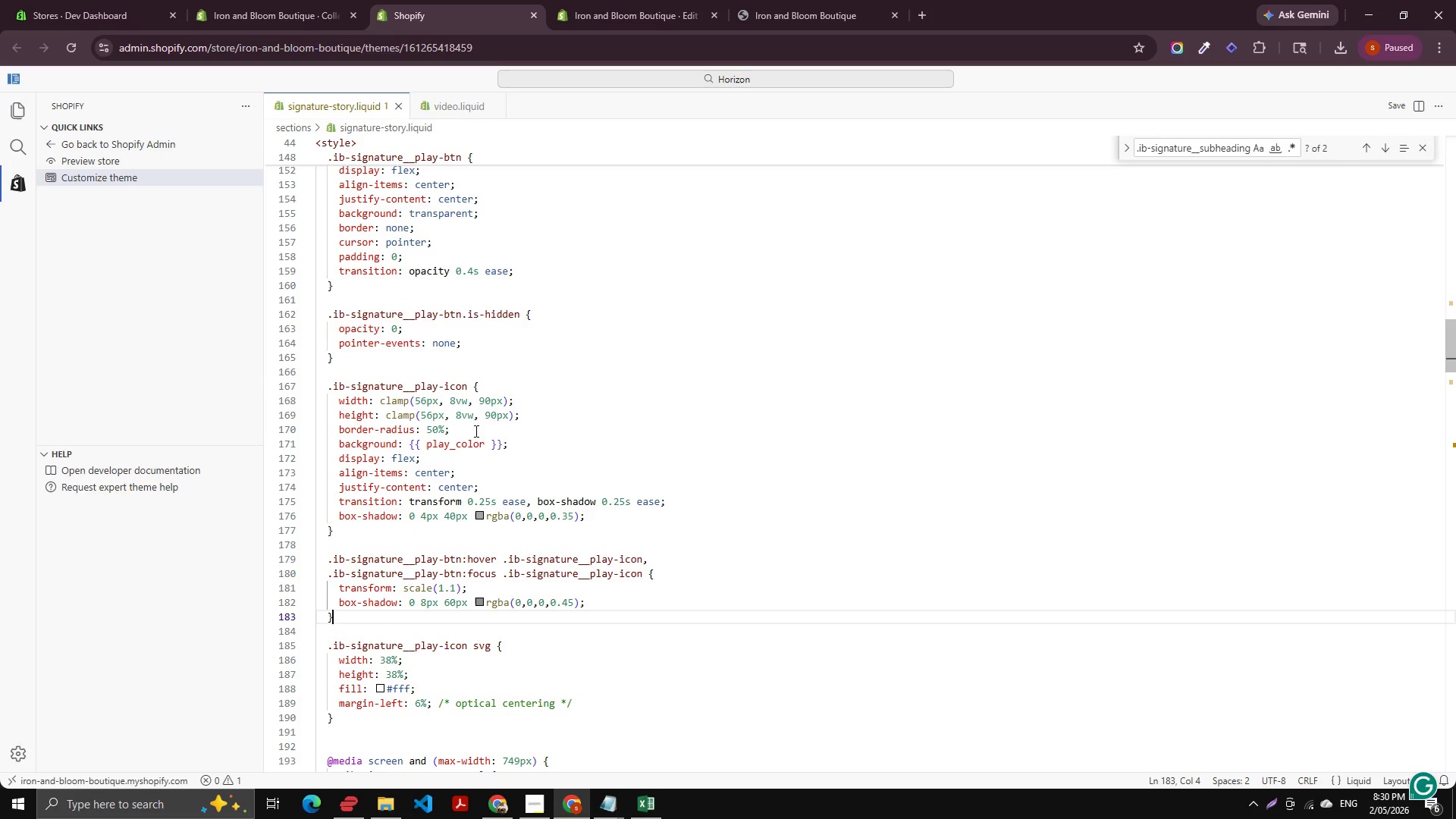 
wait(6.65)
 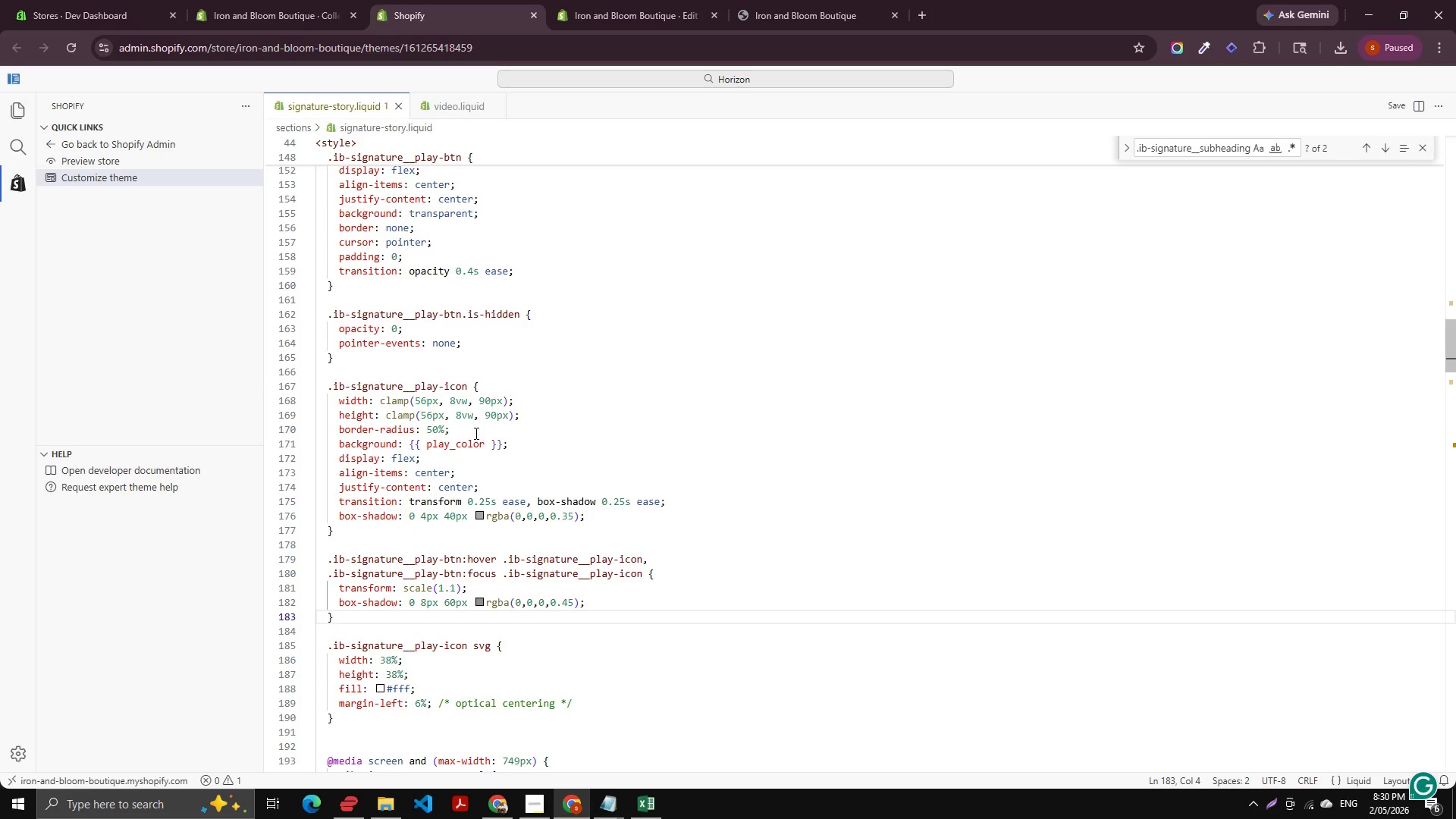 
scroll: coordinate [446, 444], scroll_direction: down, amount: 17.0
 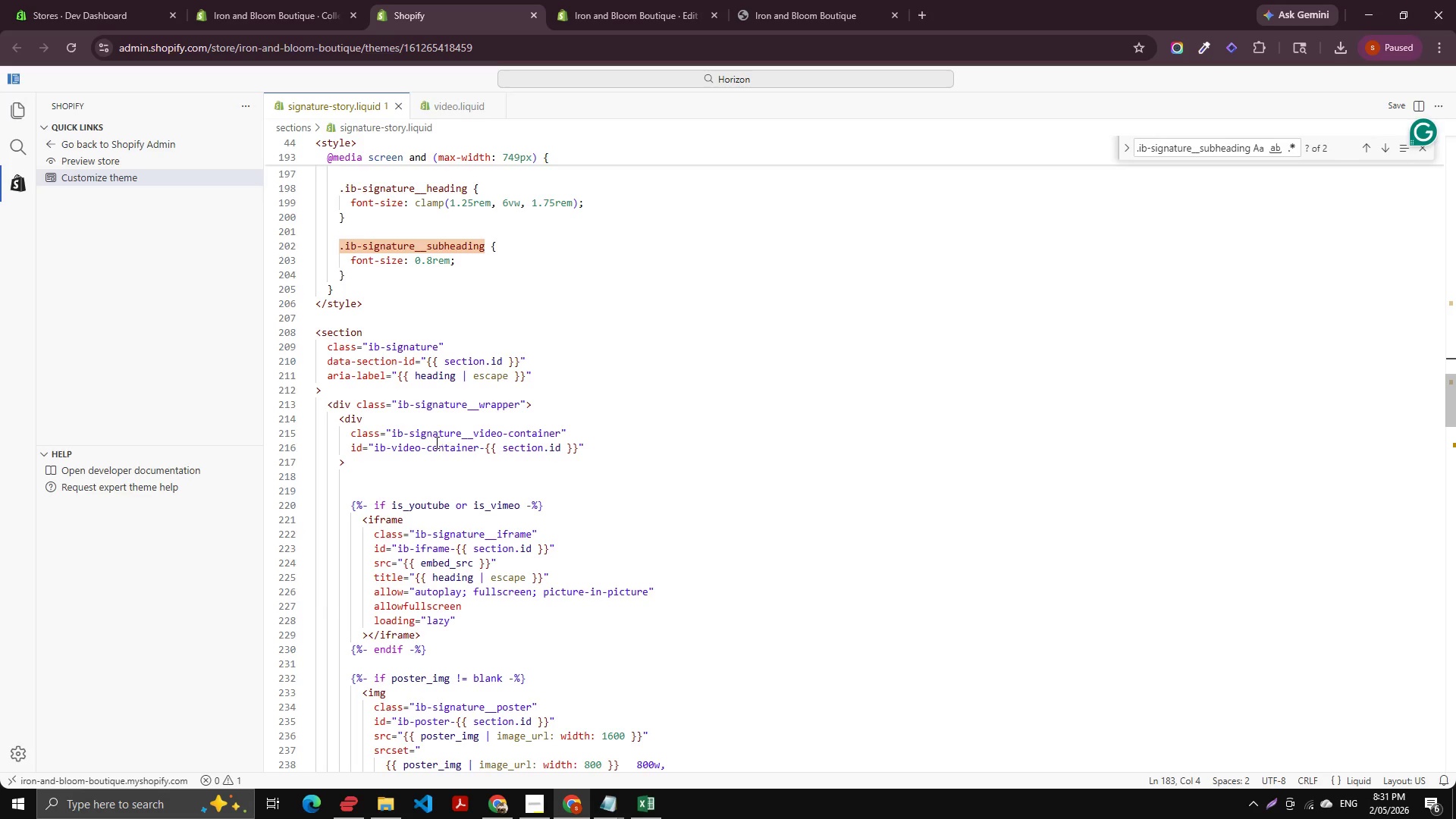 
left_click([479, 457])
 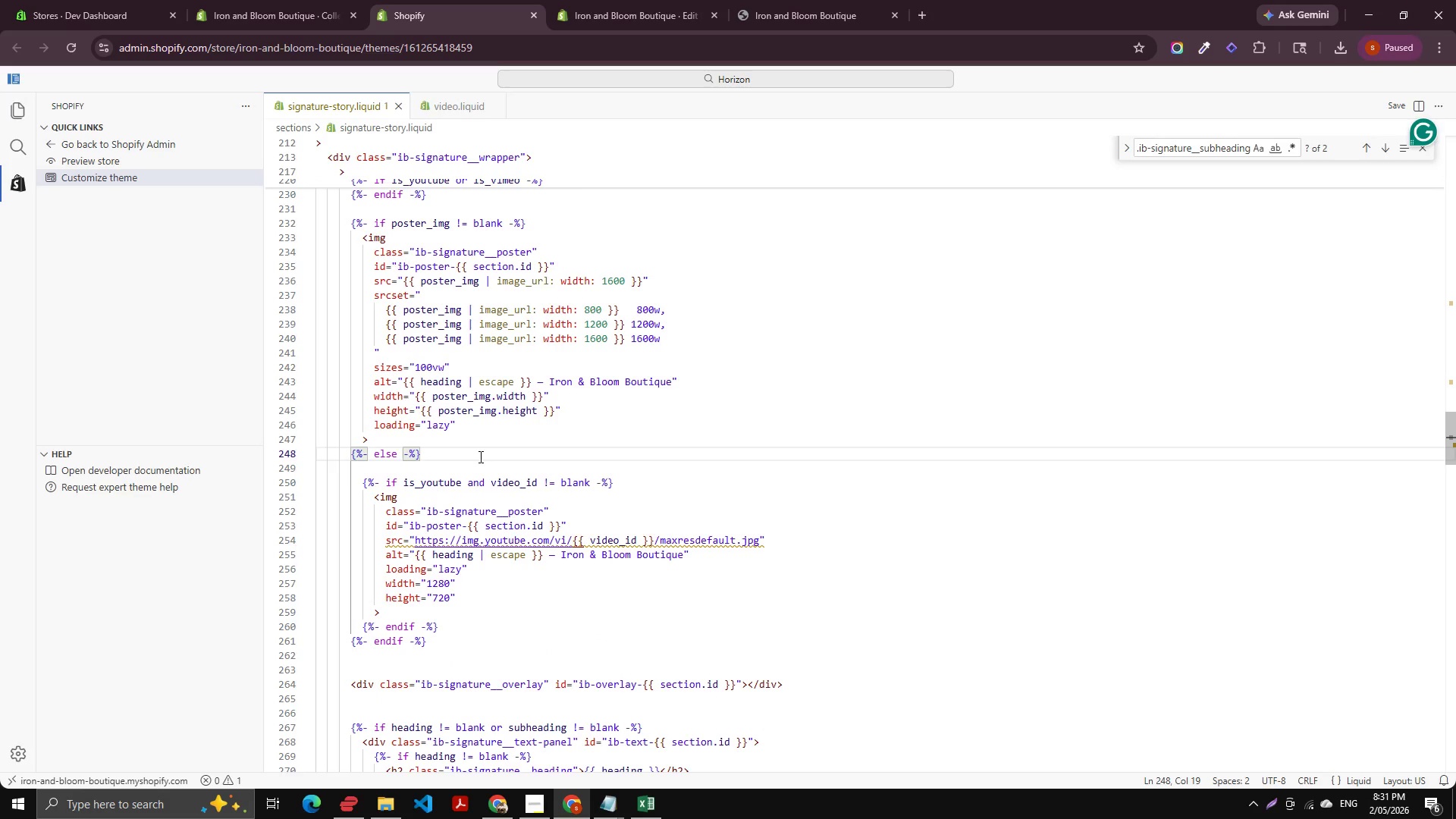 
scroll: coordinate [479, 457], scroll_direction: down, amount: 14.0
 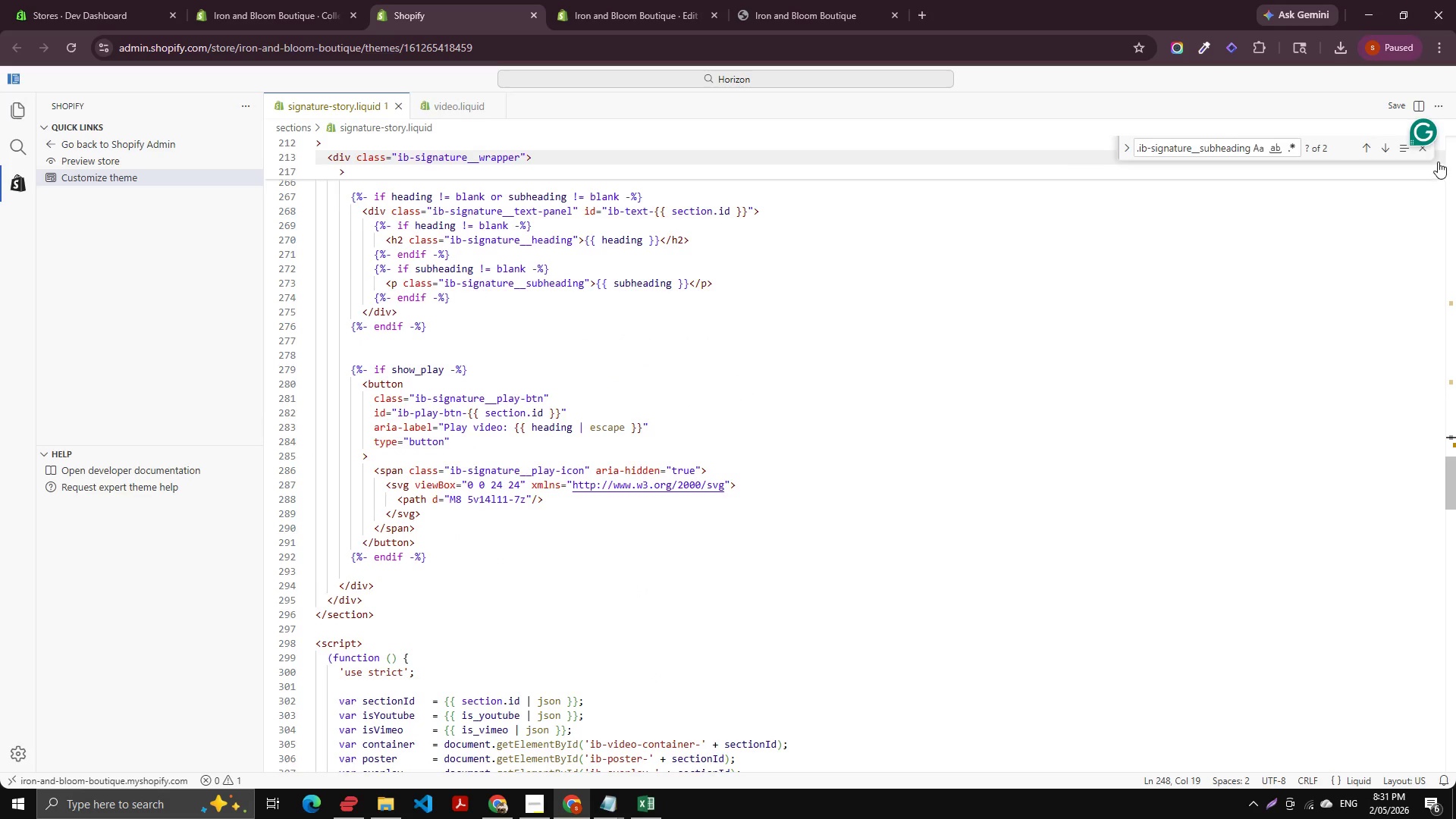 
left_click([1421, 152])
 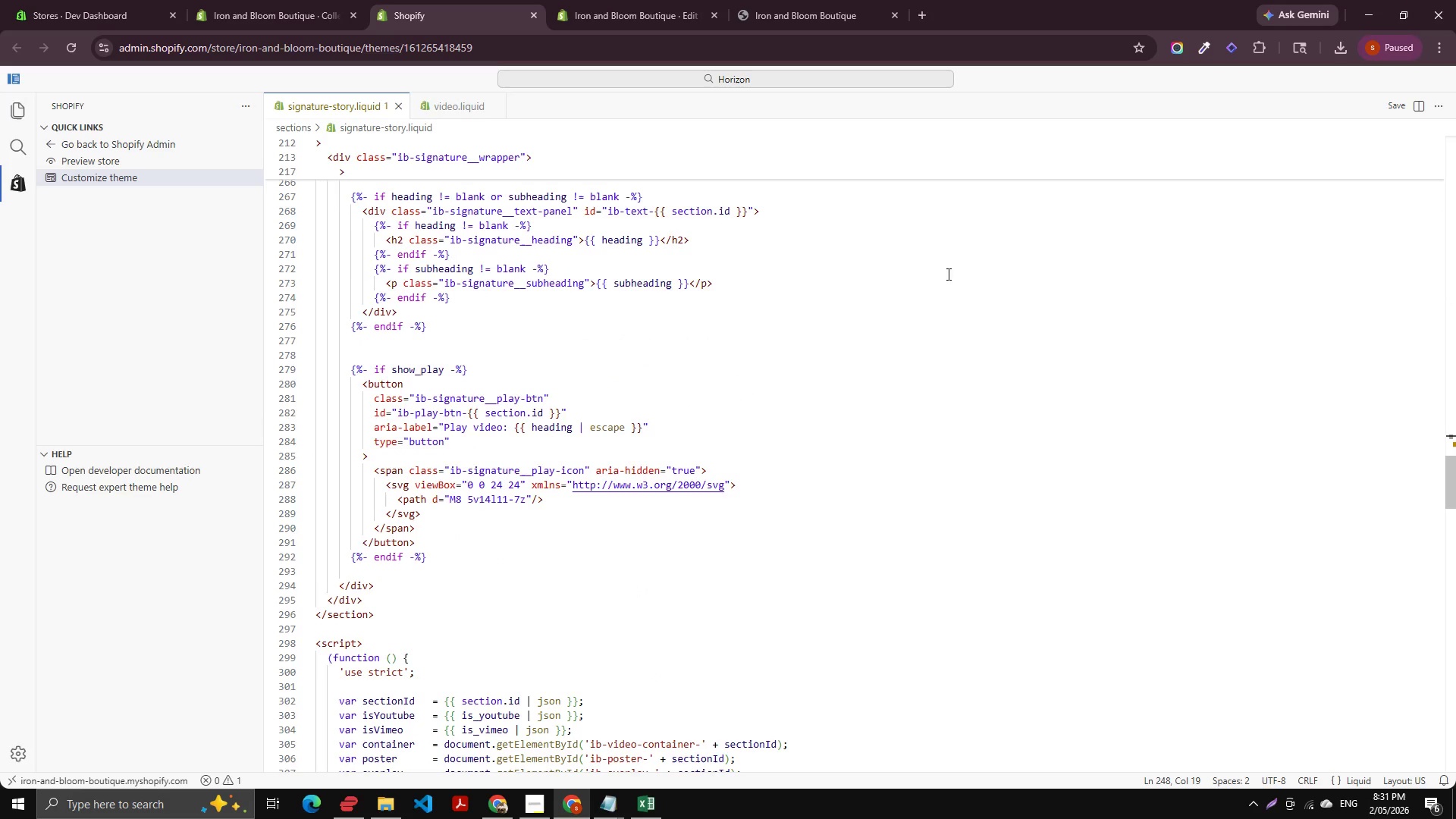 
scroll: coordinate [533, 274], scroll_direction: up, amount: 6.0
 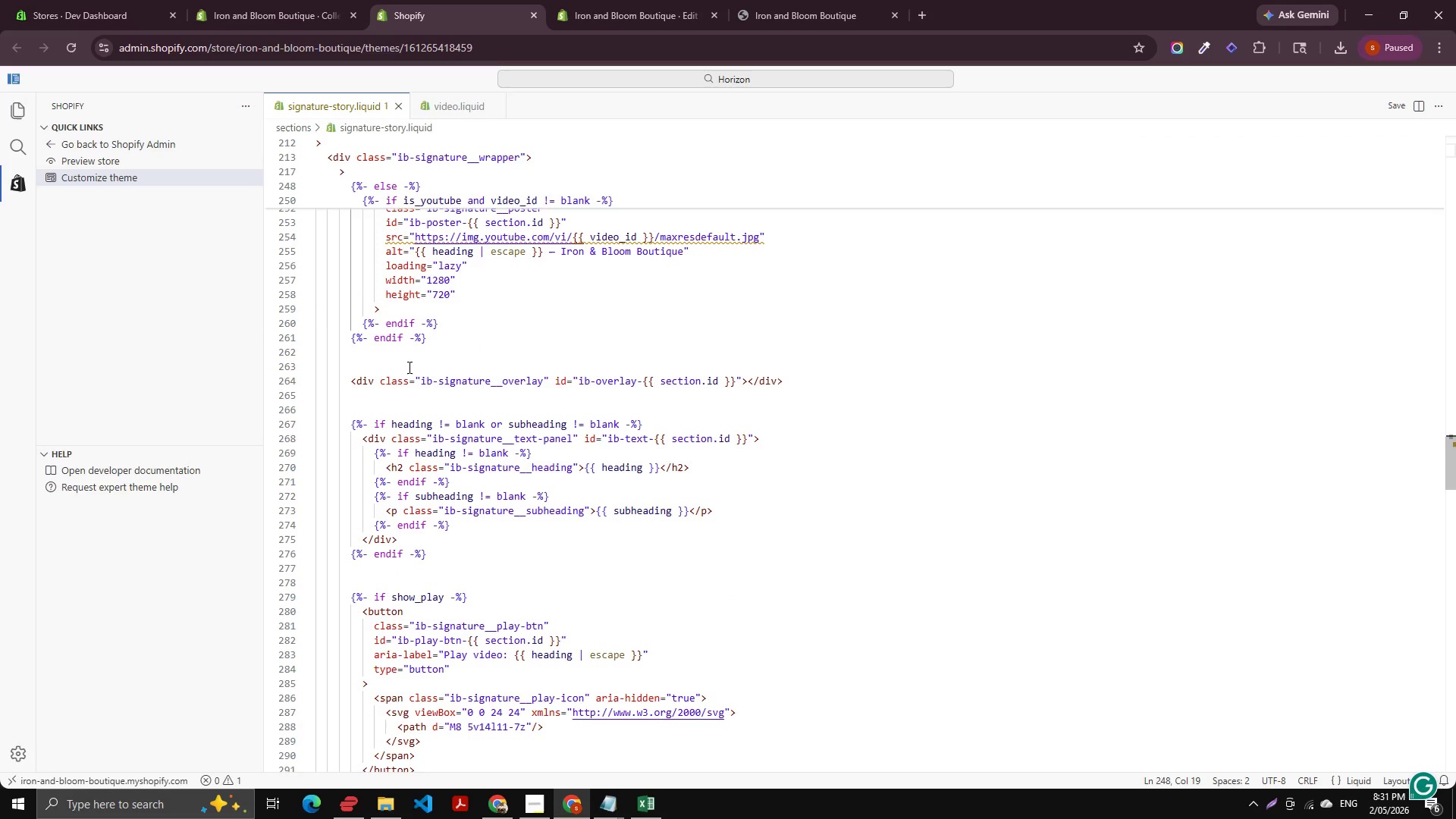 
wait(6.77)
 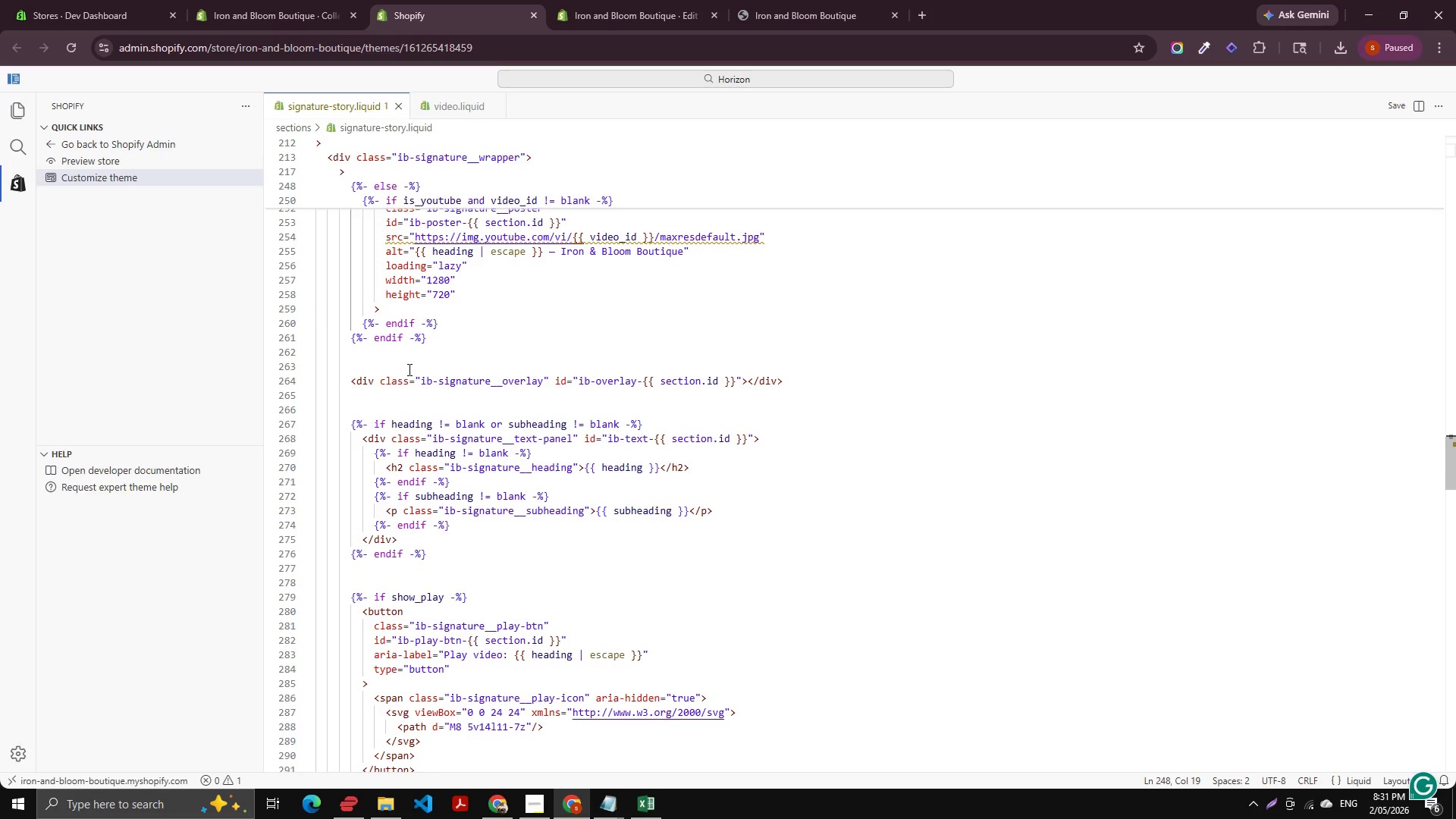 
scroll: coordinate [482, 338], scroll_direction: down, amount: 3.0
 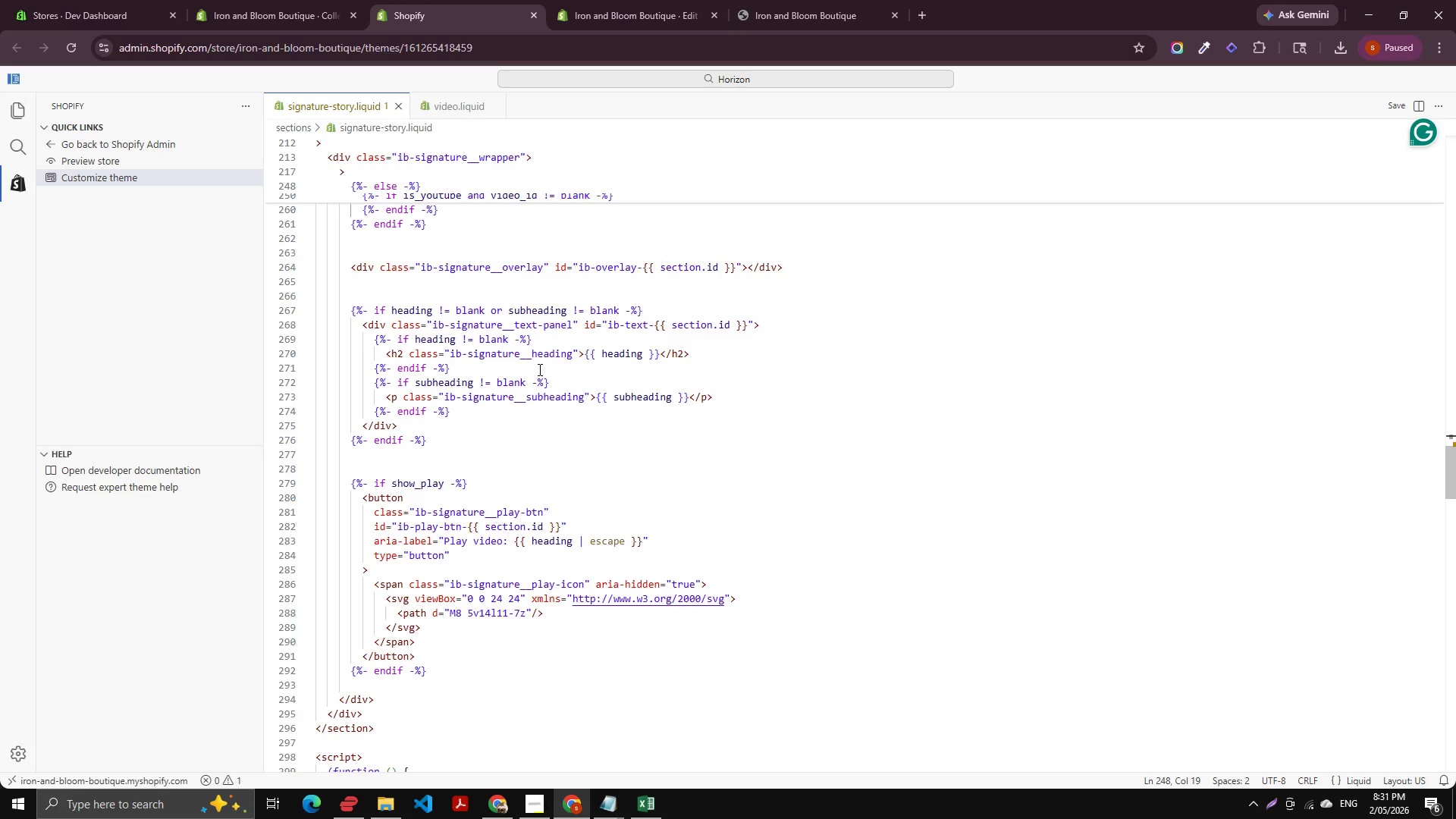 
wait(5.4)
 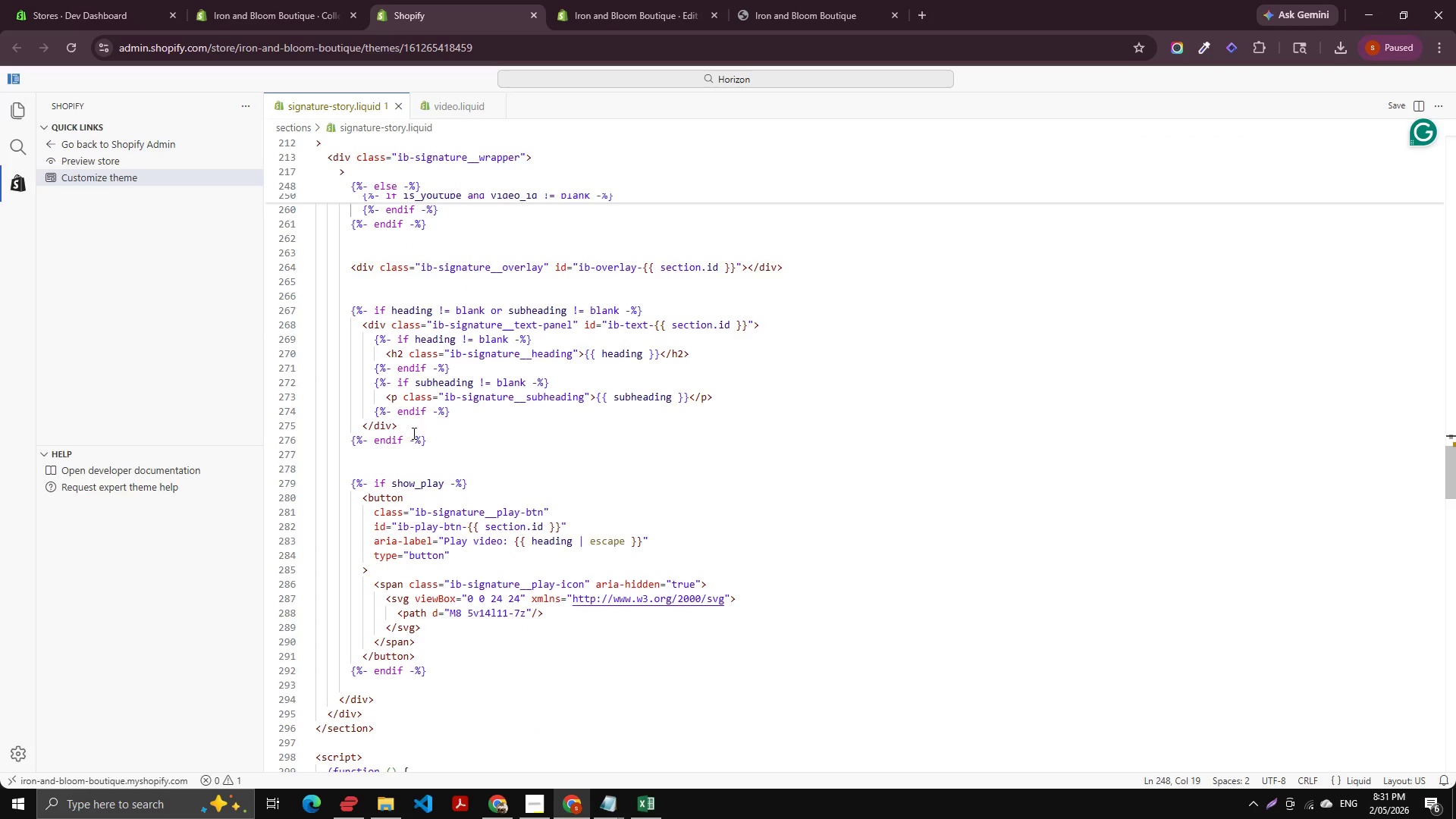 
left_click([617, 378])
 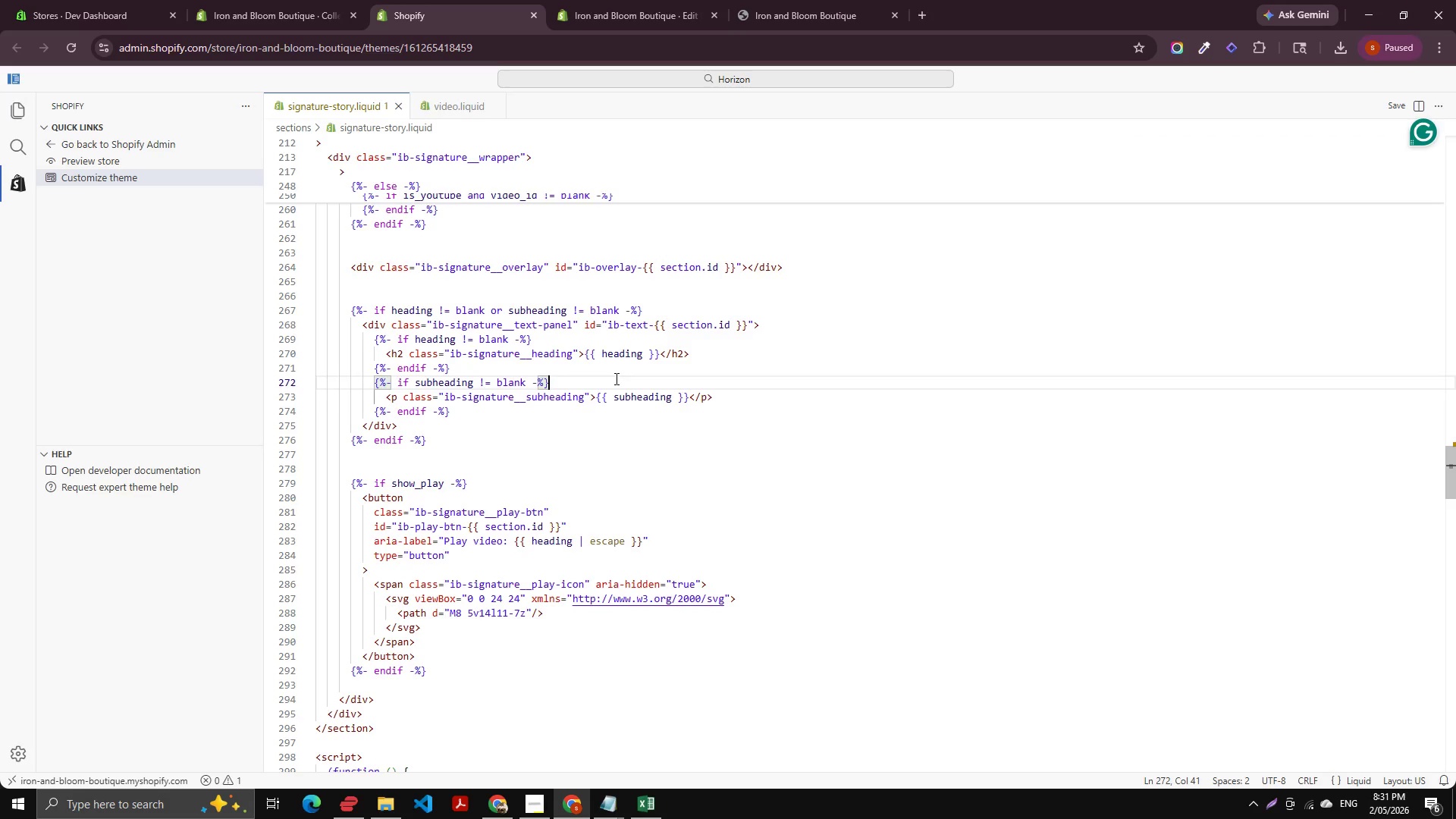 
key(ArrowDown)
 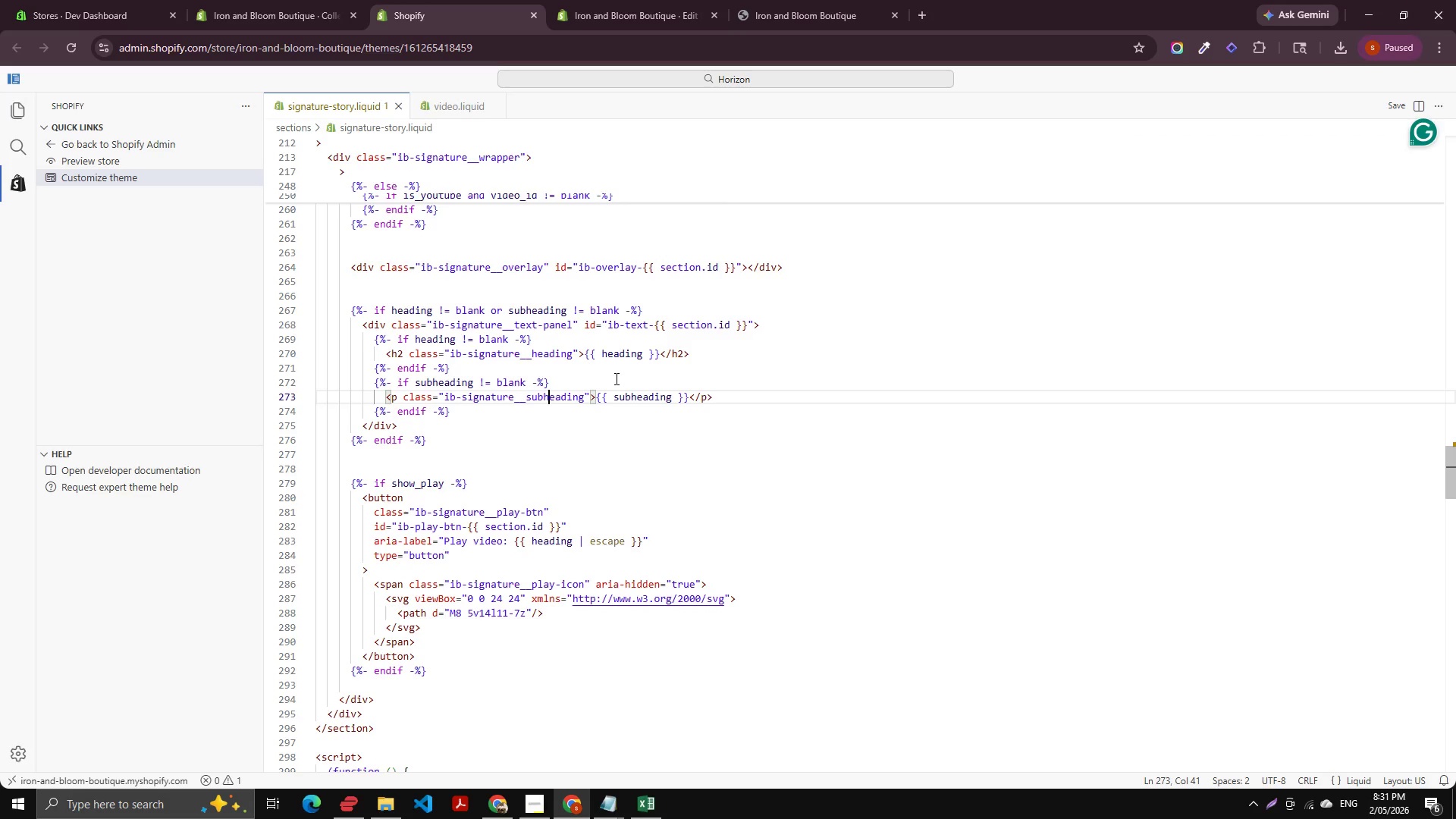 
wait(13.06)
 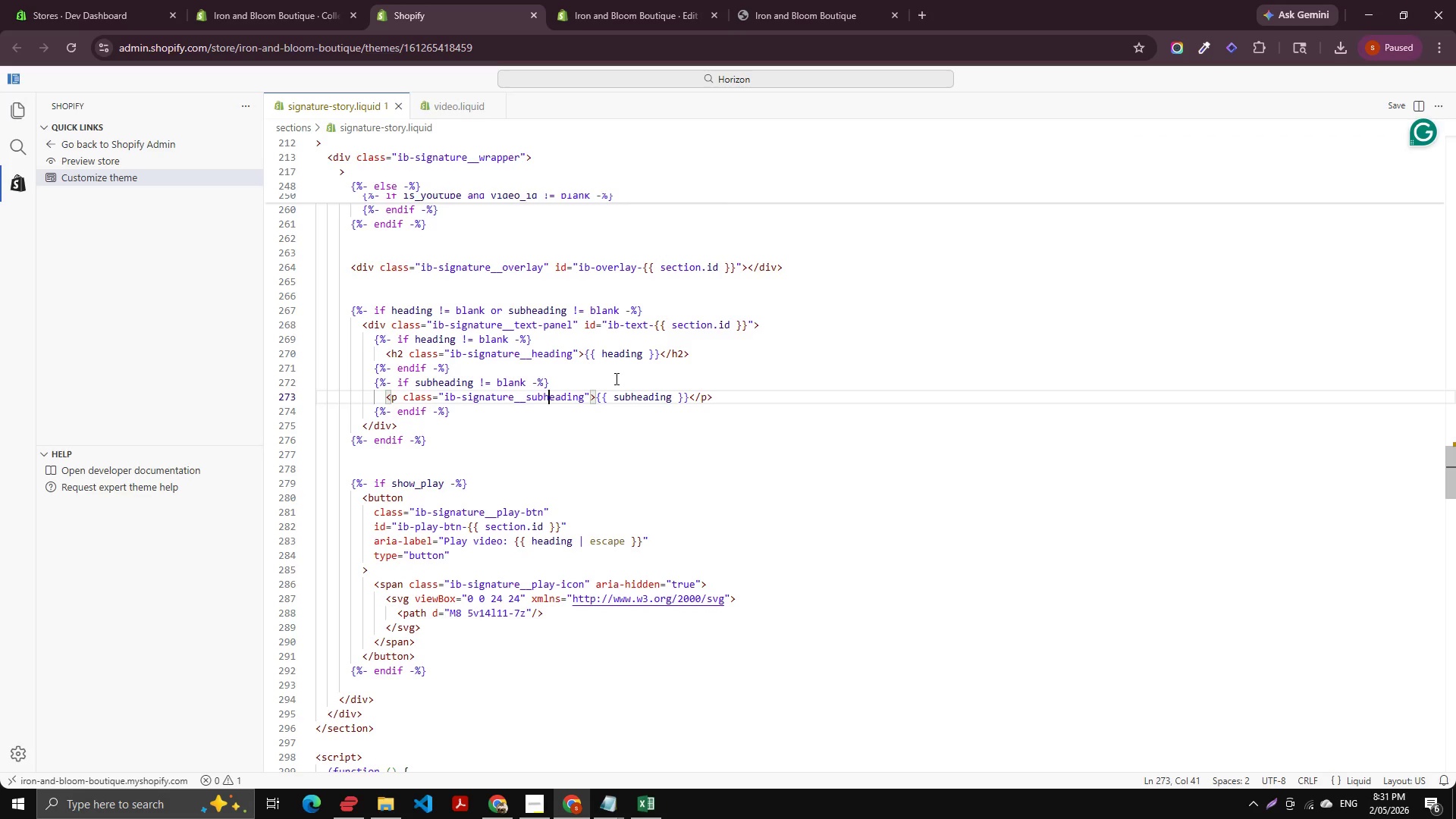 
scroll: coordinate [469, 446], scroll_direction: up, amount: 18.0
 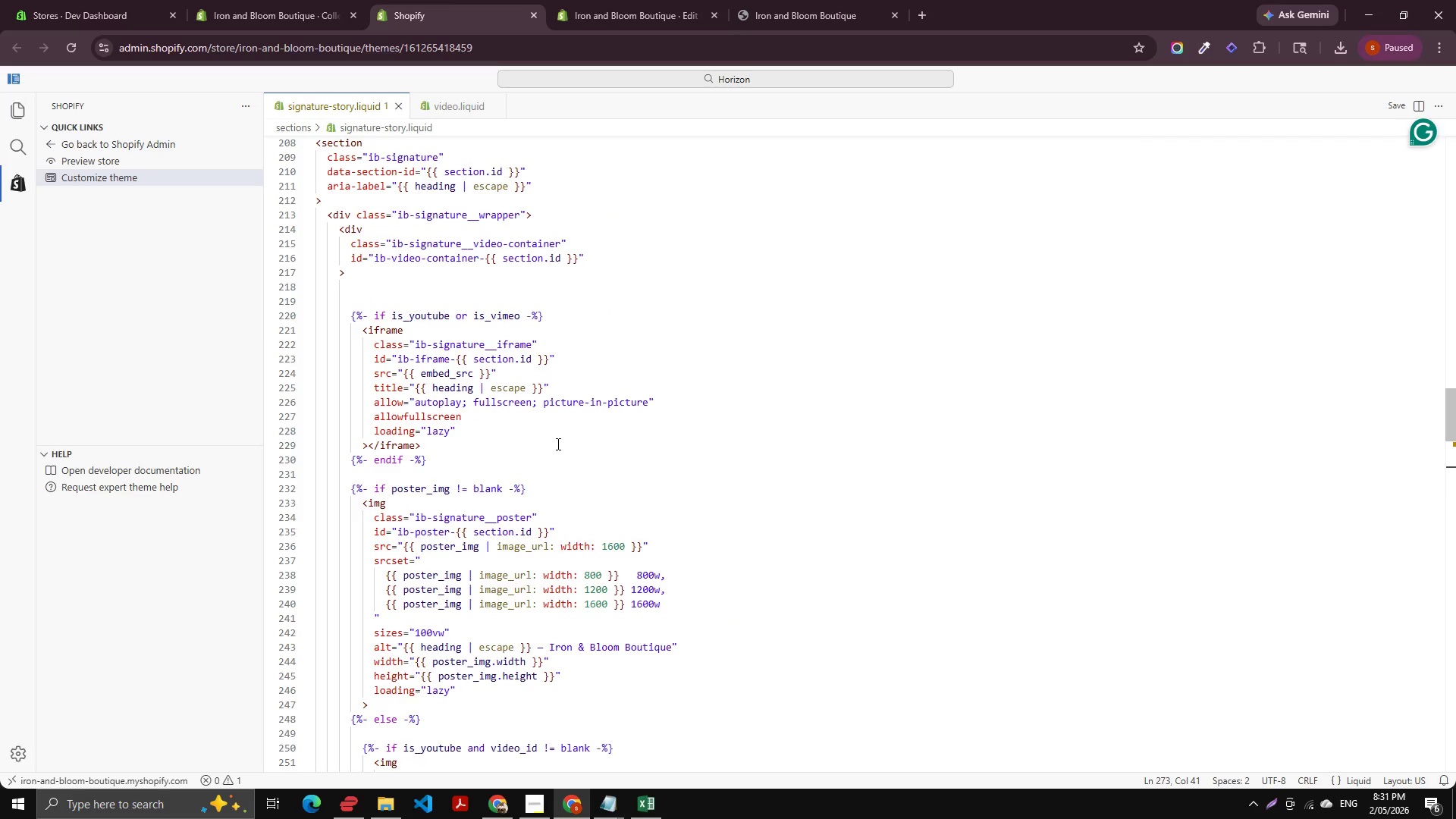 
left_click([557, 444])
 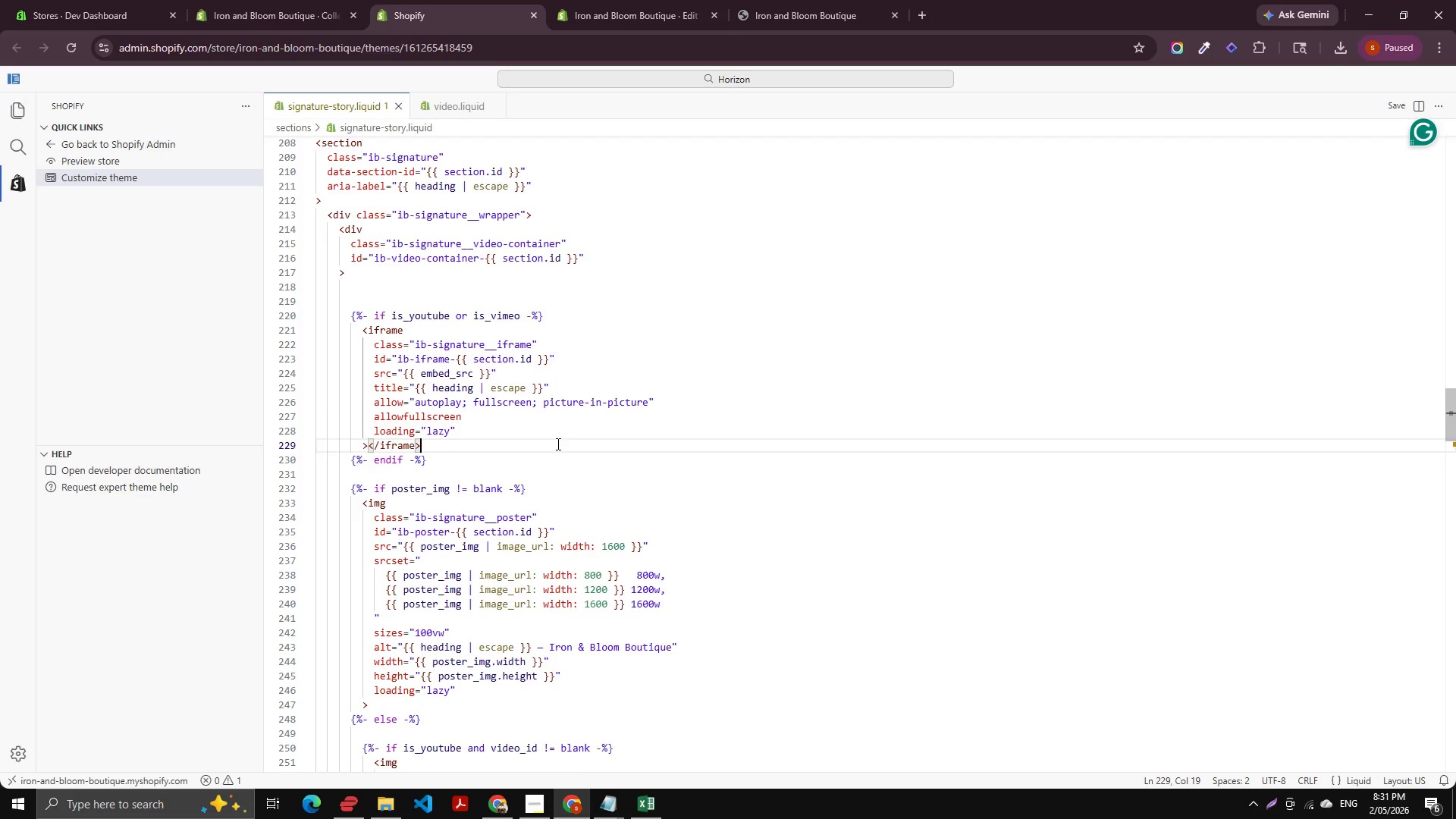 
scroll: coordinate [548, 447], scroll_direction: down, amount: 9.0
 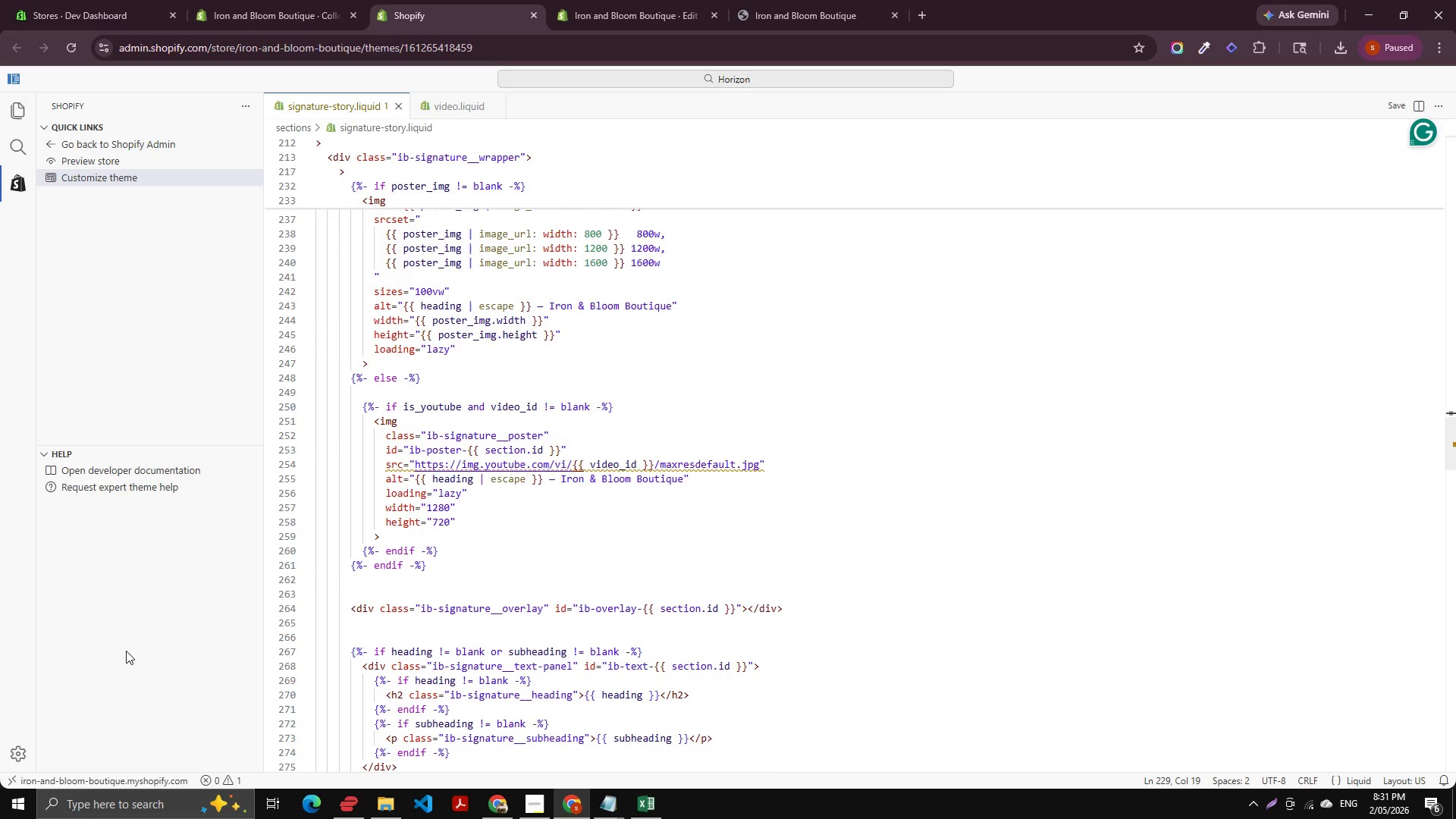 
left_click([424, 533])
 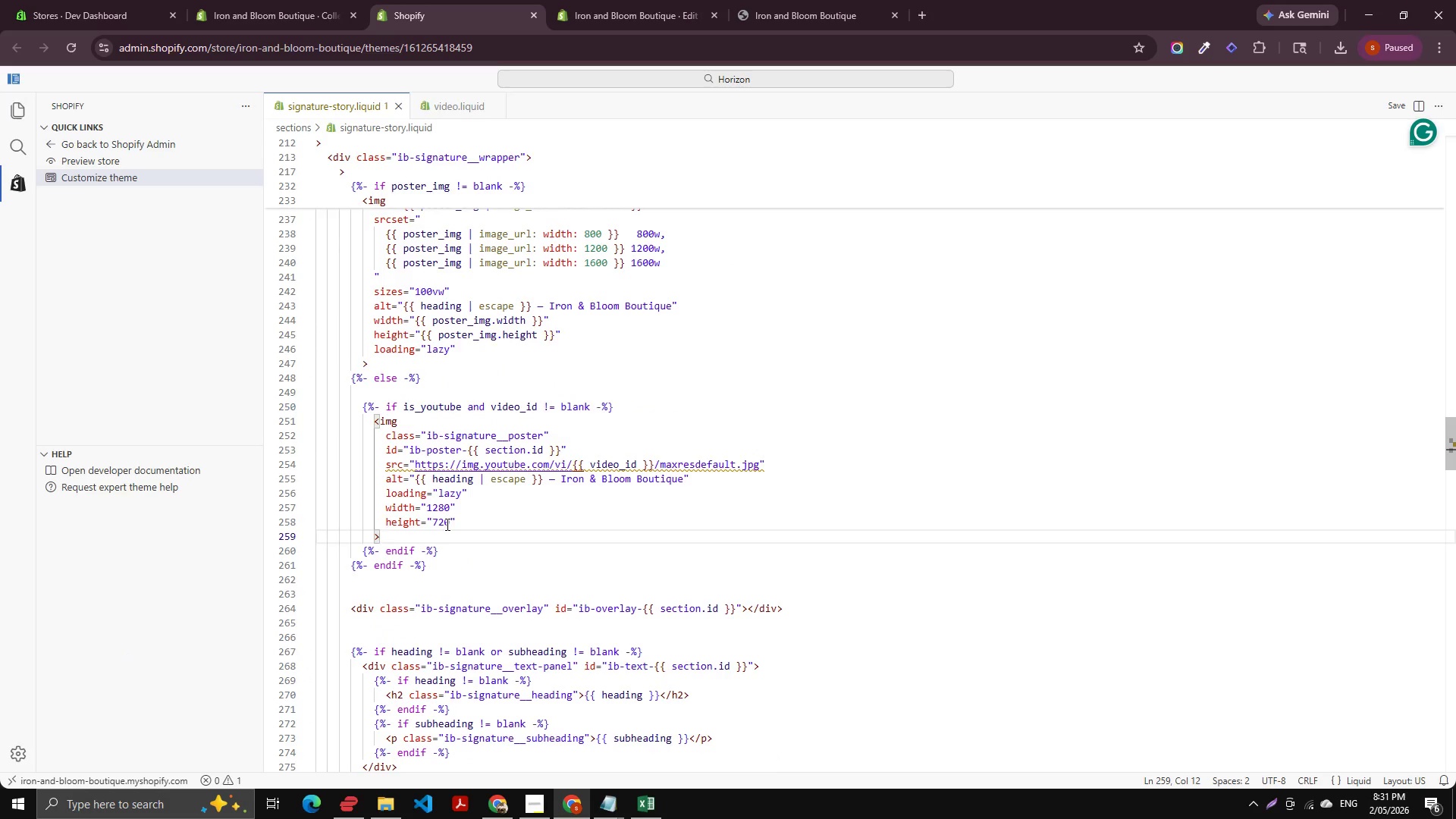 
scroll: coordinate [440, 516], scroll_direction: up, amount: 46.0
 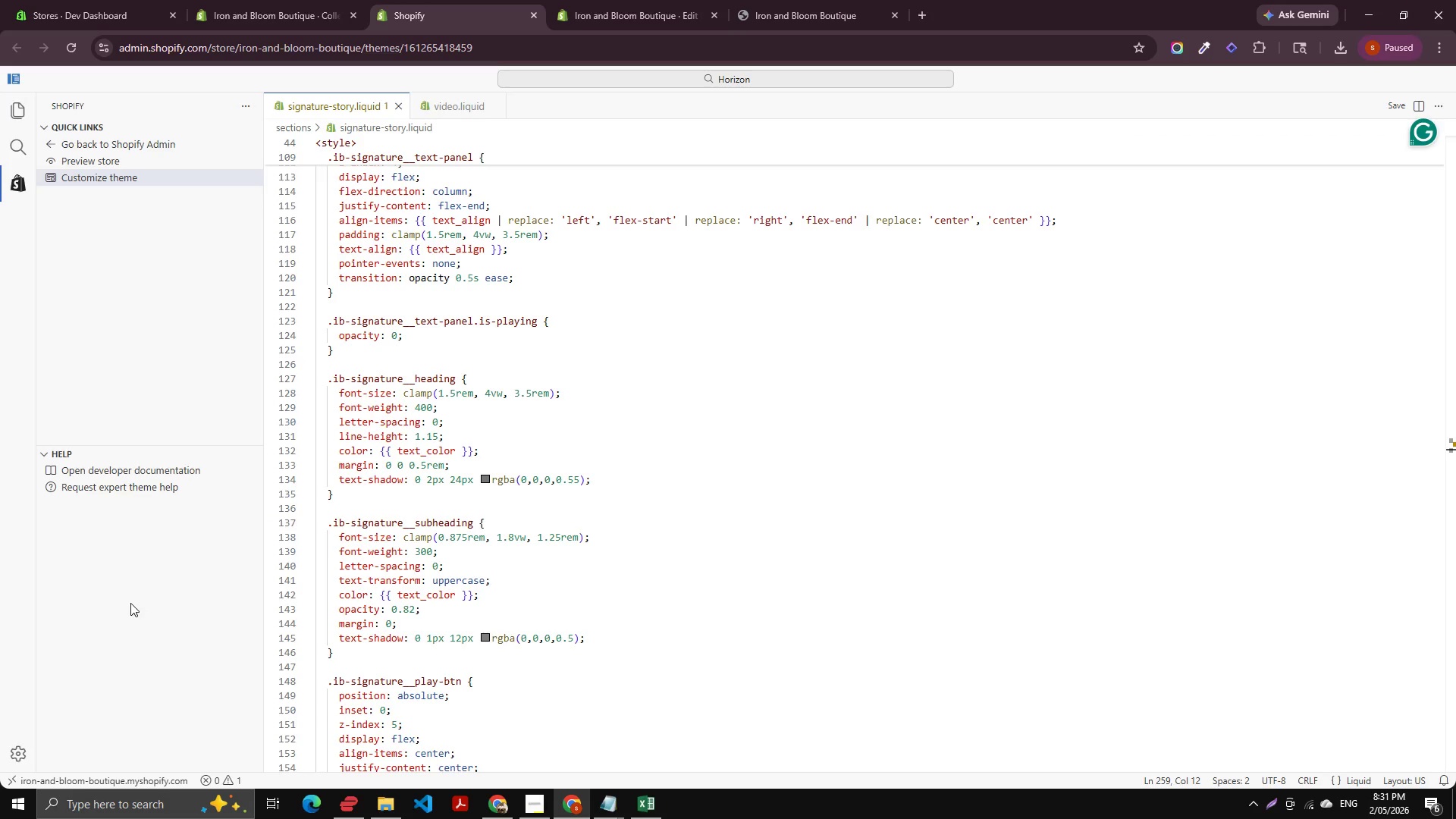 
left_click([473, 525])
 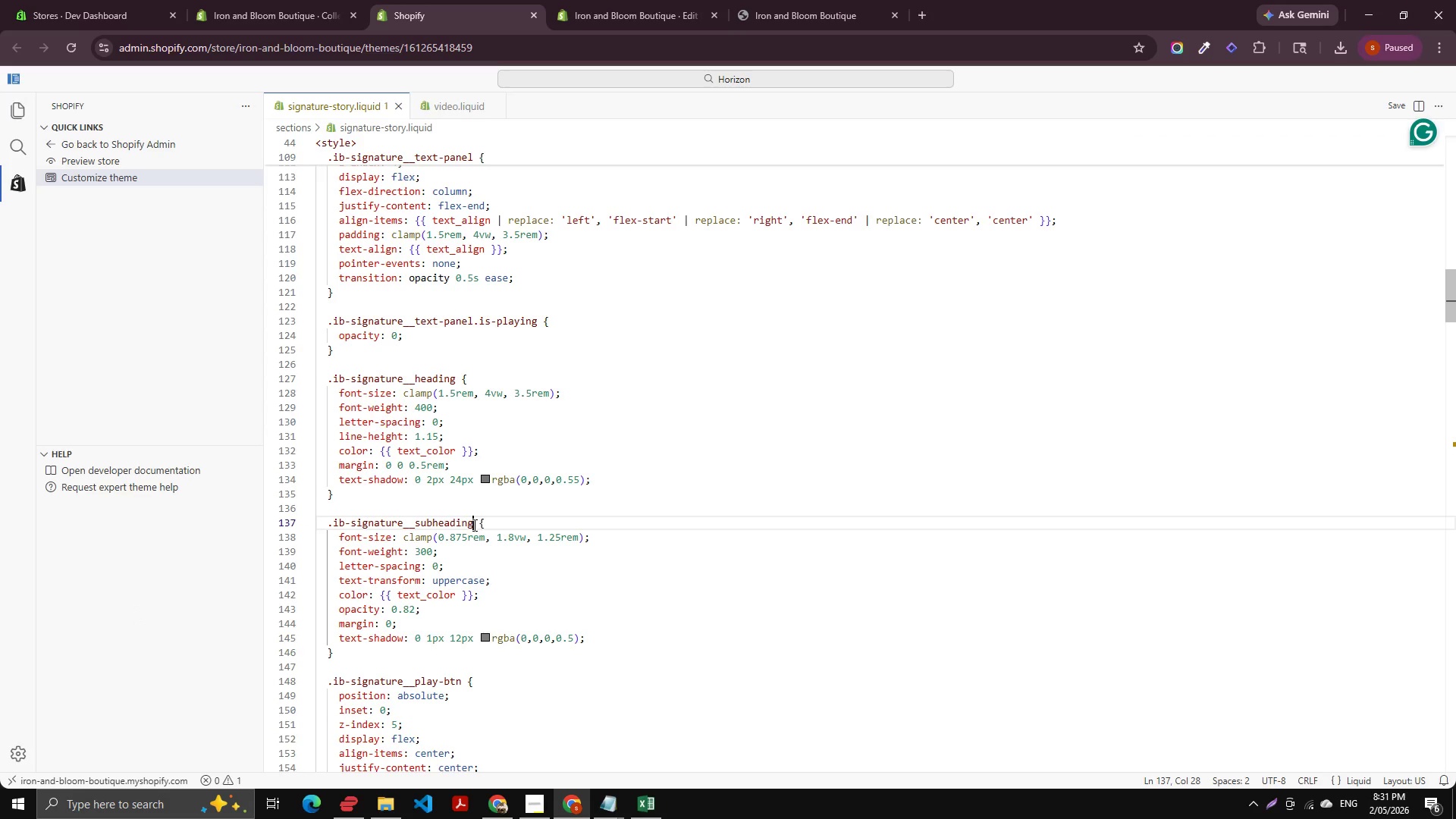 
left_click([423, 513])
 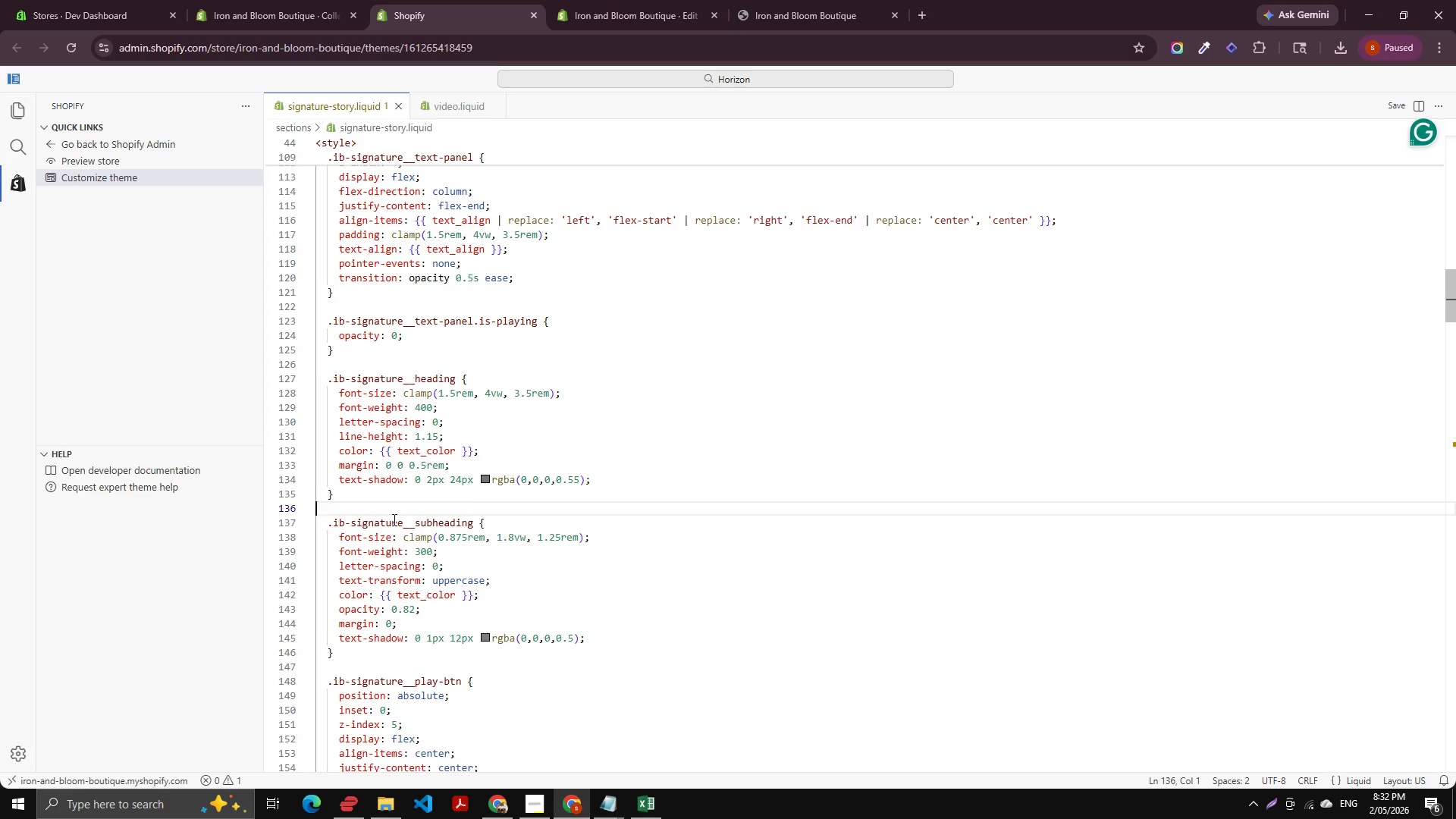 
double_click([393, 519])
 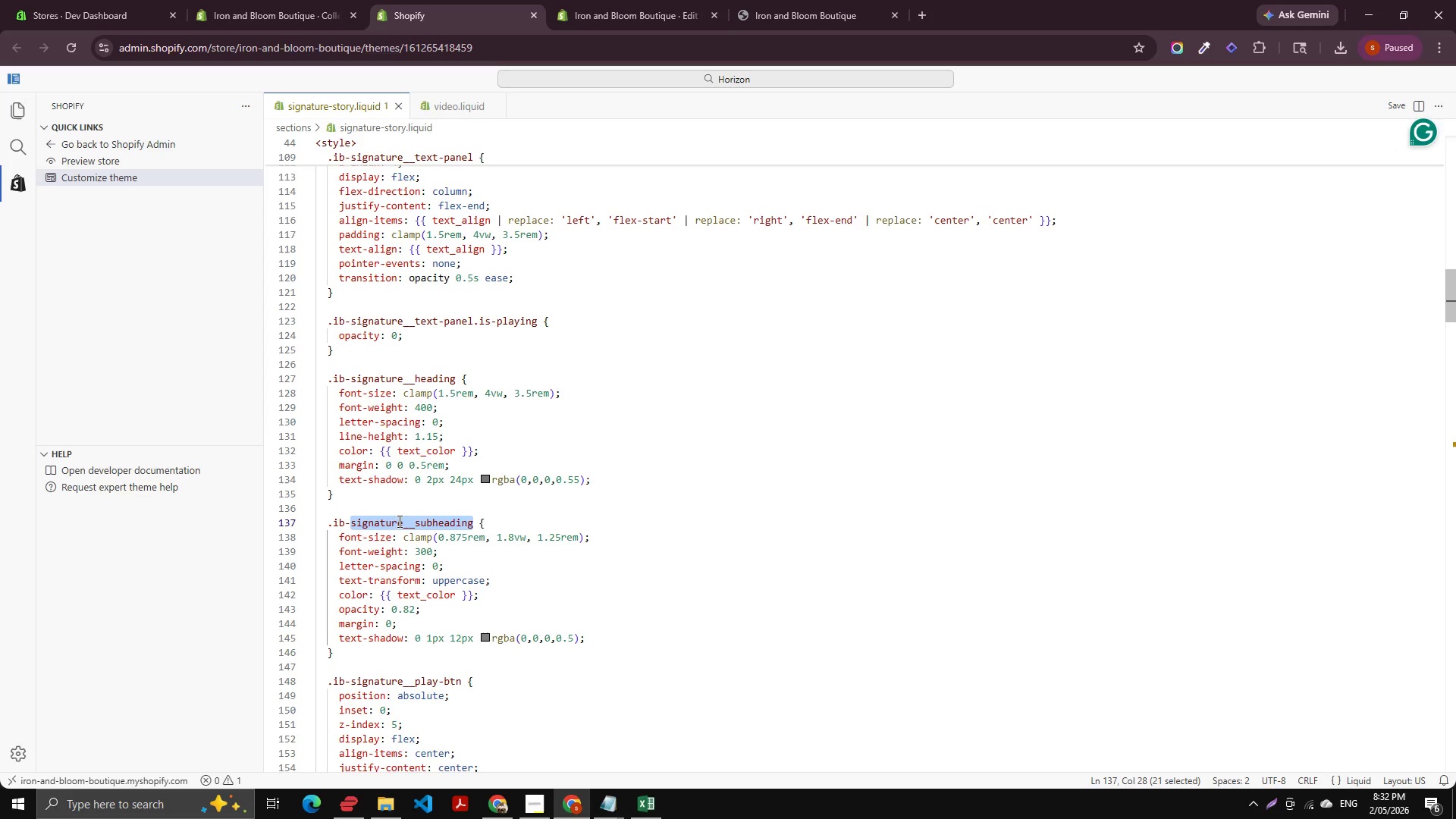 
scroll: coordinate [419, 538], scroll_direction: up, amount: 36.0
 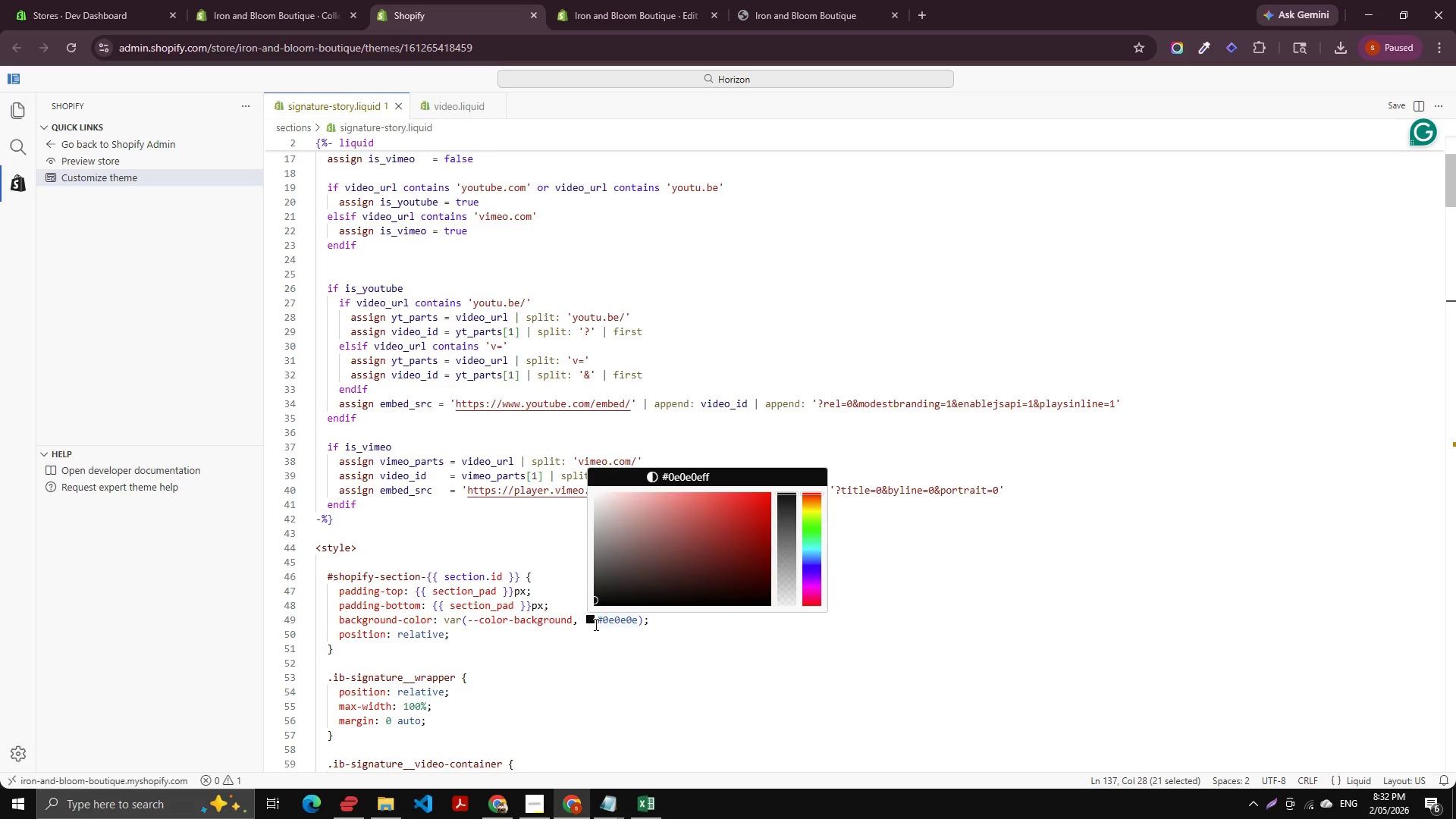 
wait(5.28)
 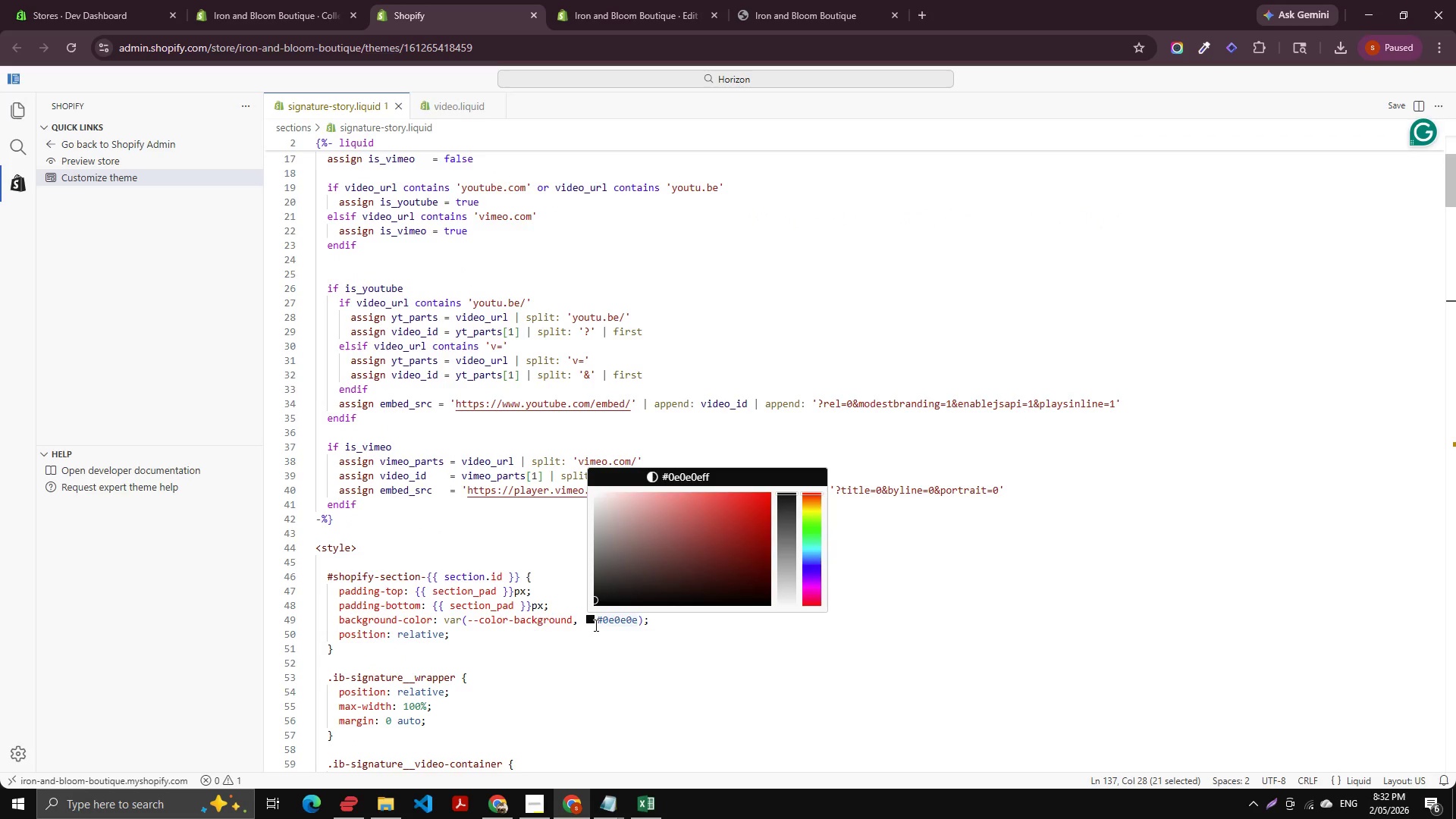 
scroll: coordinate [492, 481], scroll_direction: up, amount: 23.0
 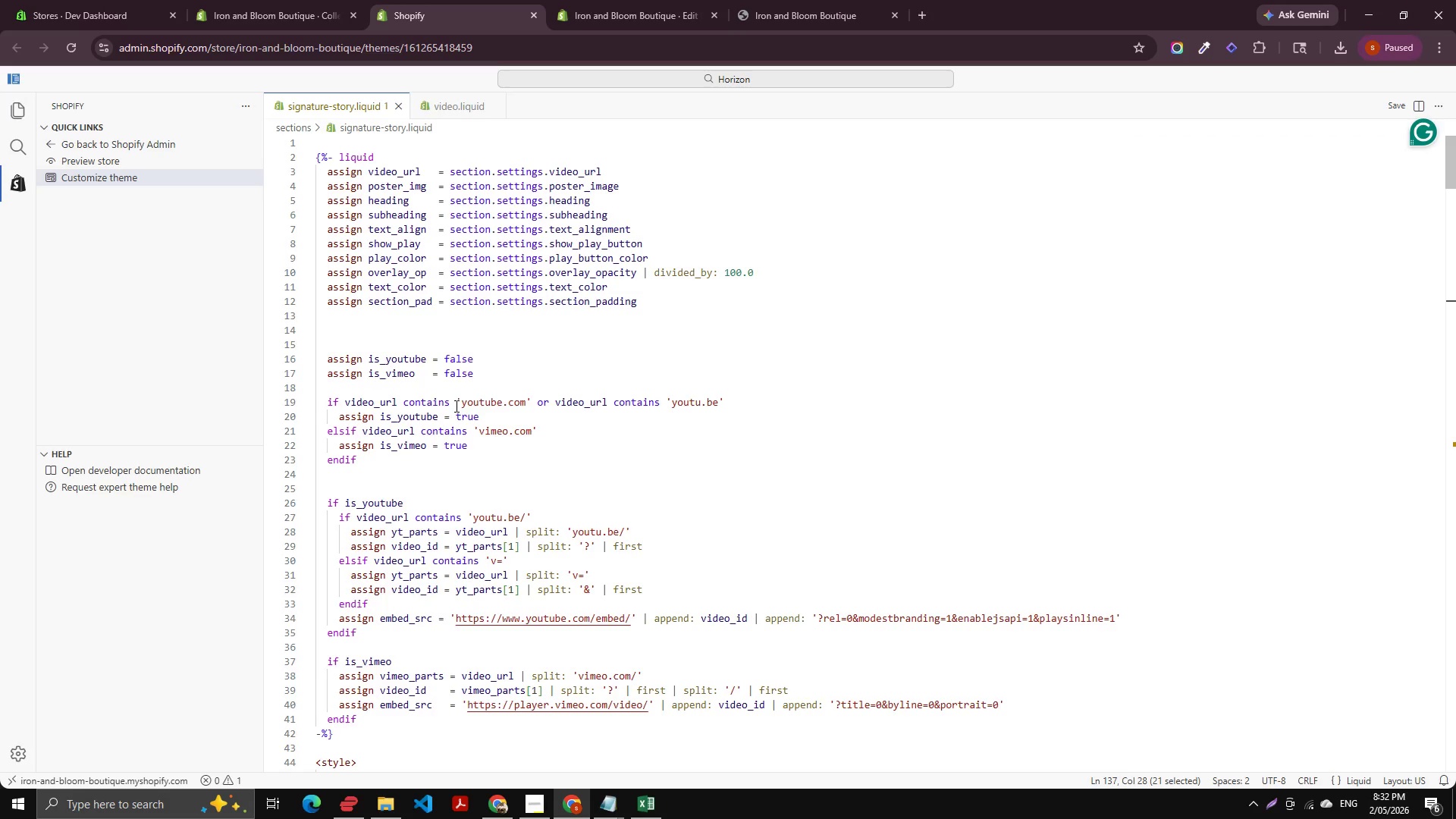 
wait(15.76)
 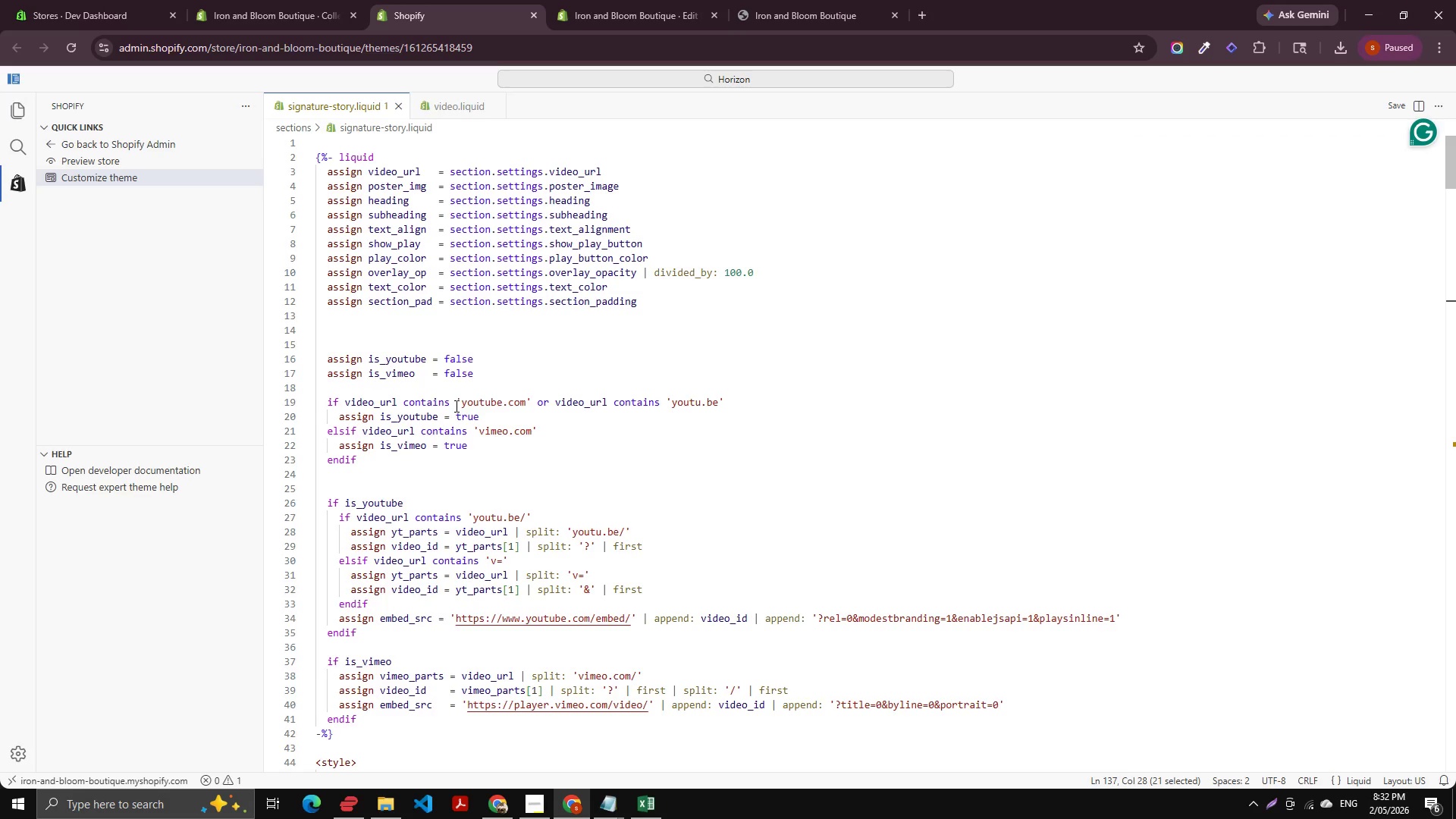 
scroll: coordinate [400, 378], scroll_direction: down, amount: 27.0
 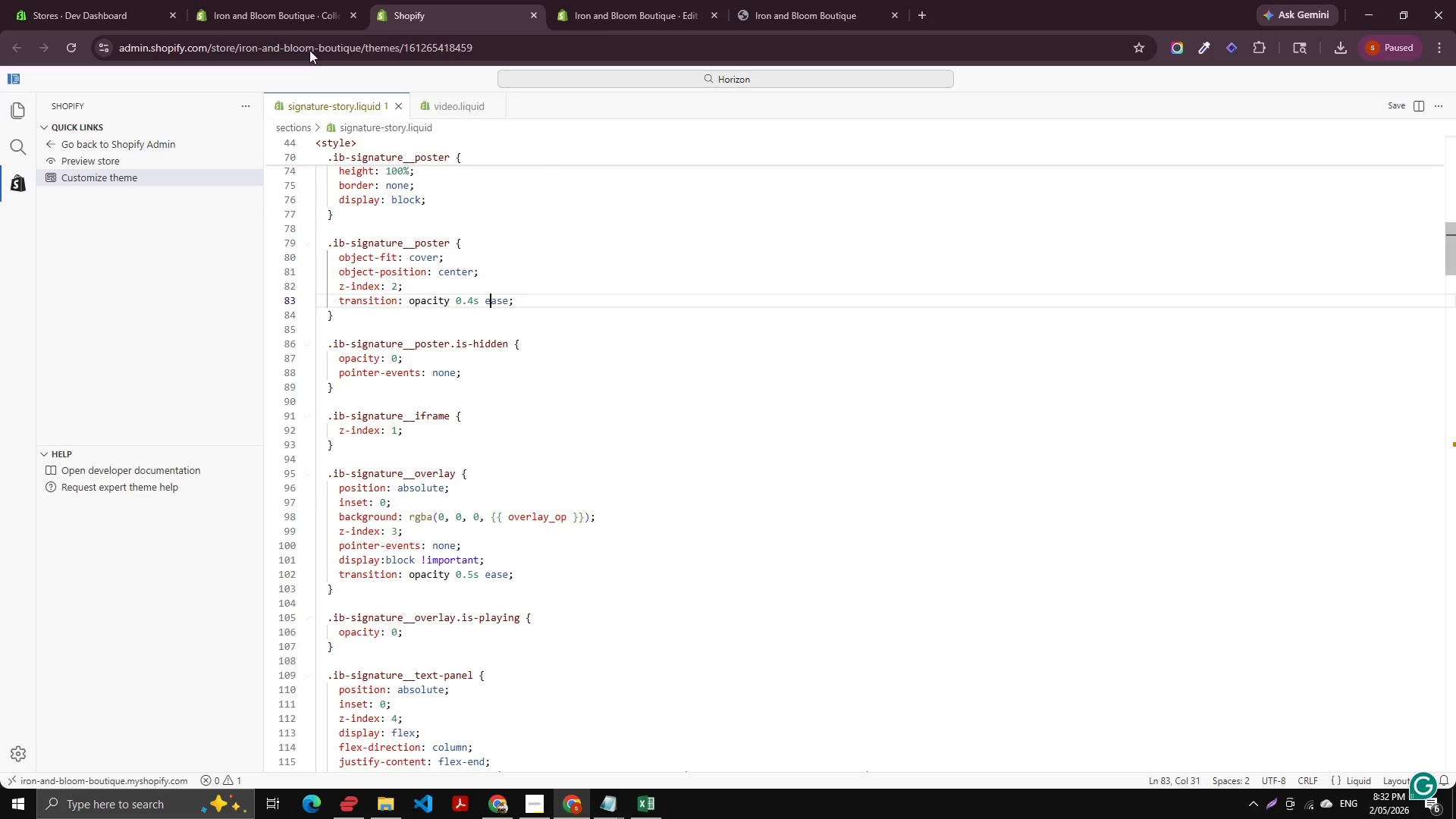 
left_click([297, 0])
 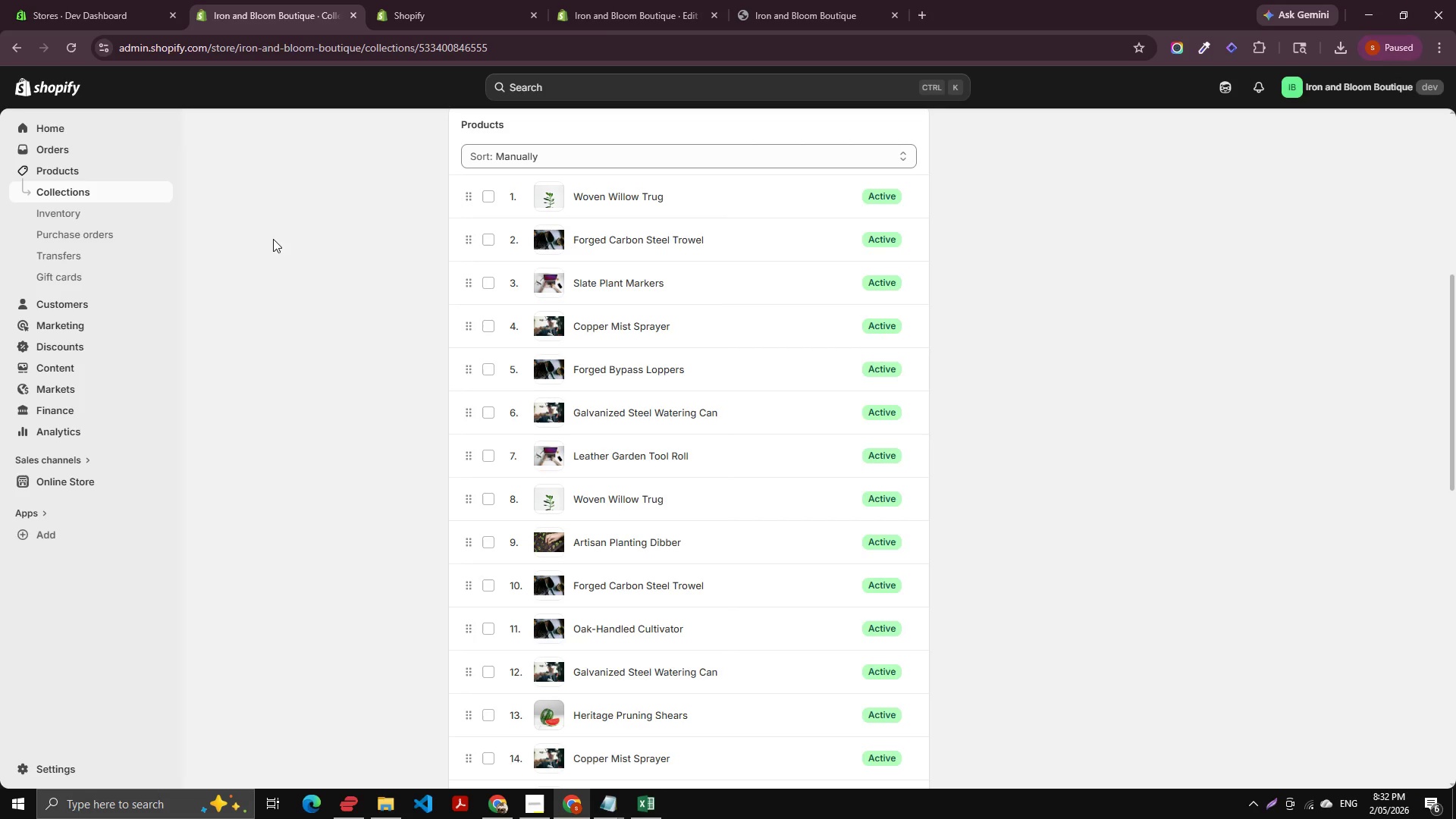 
type(vdvdsbcnbvcmjgfjfhdhgfhxhdfhjdfdfhgdfhdbndfhh)
 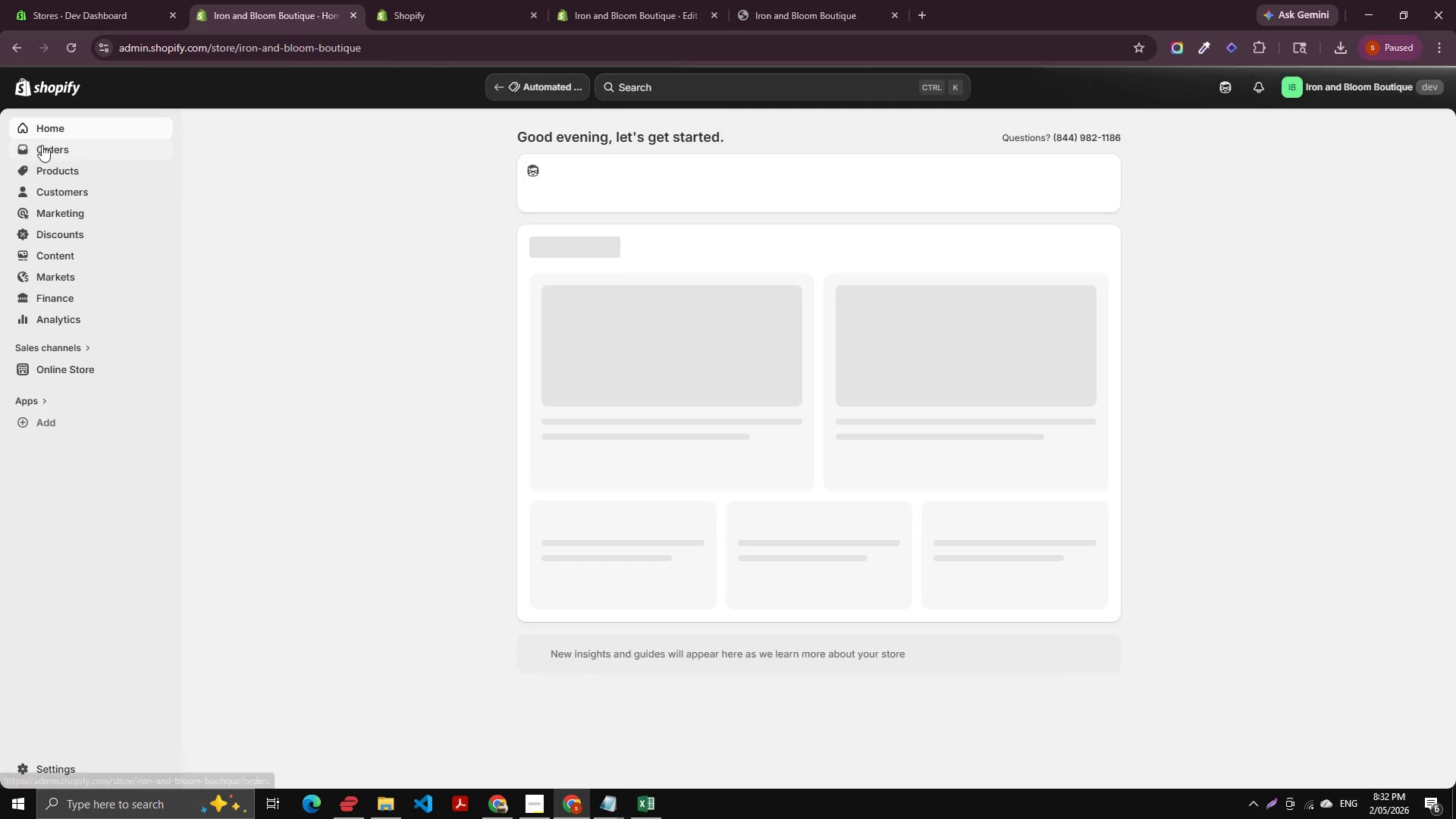 
double_click([57, 134])
 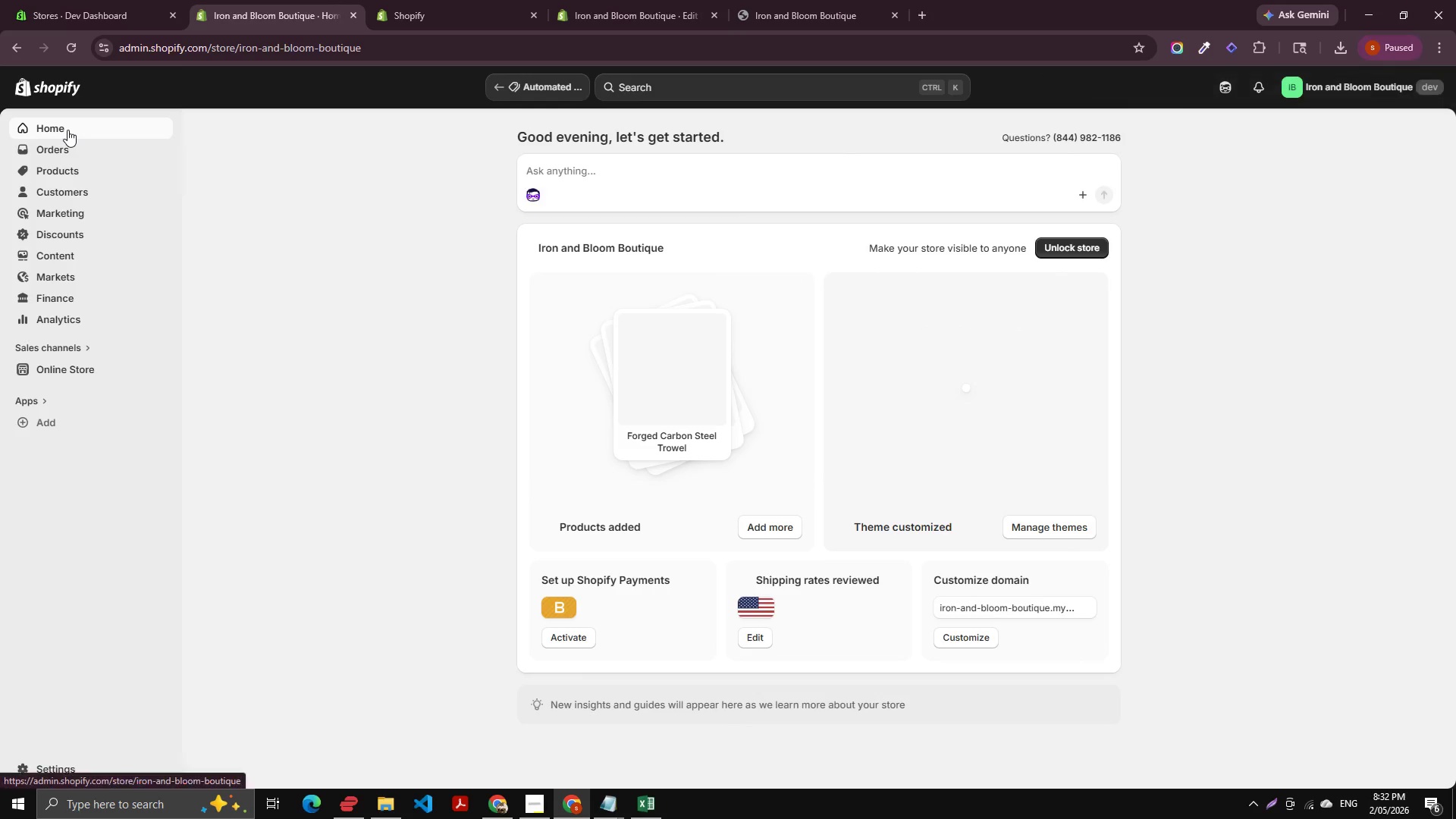 
double_click([67, 130])
 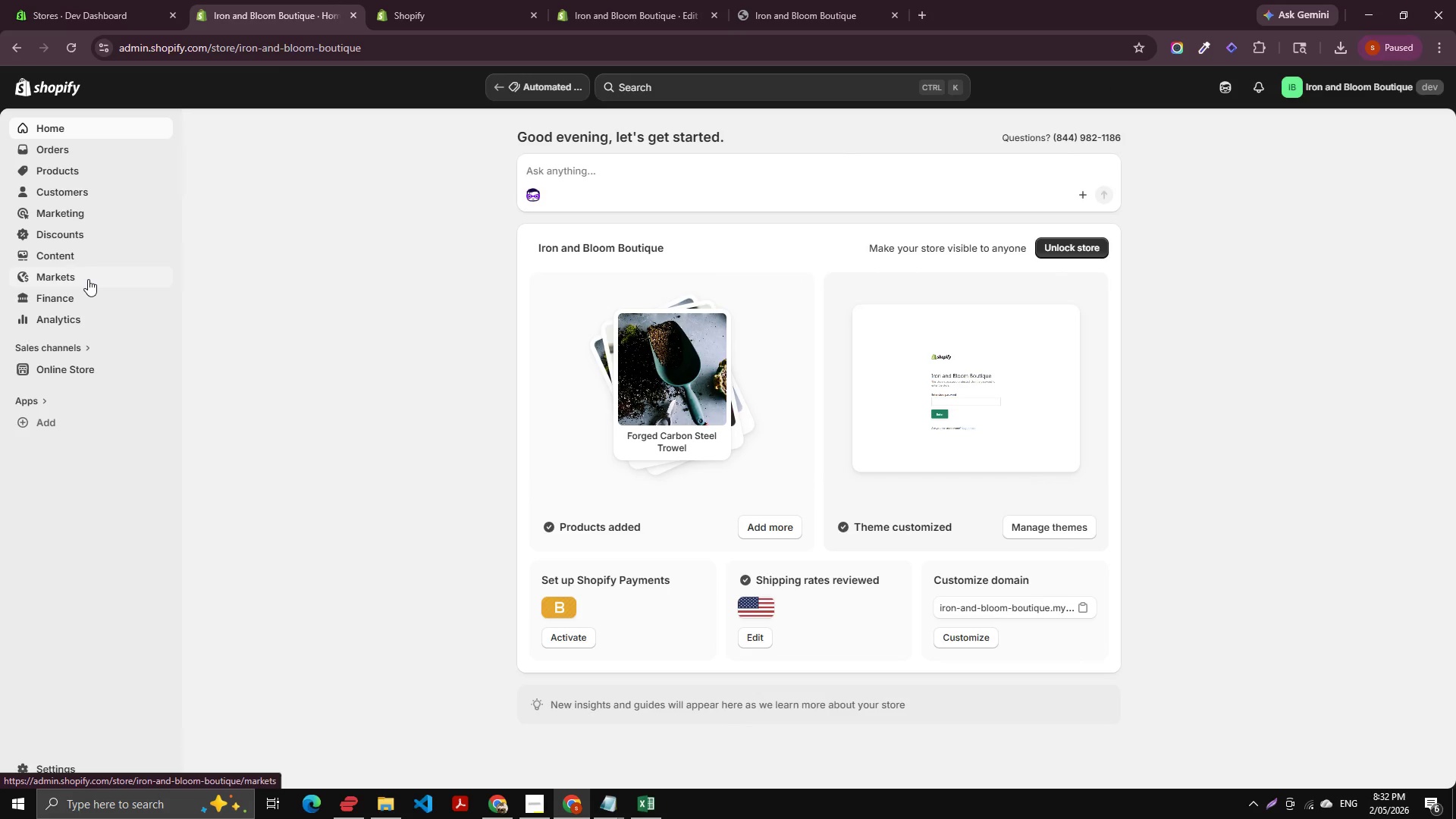 
left_click([56, 371])
 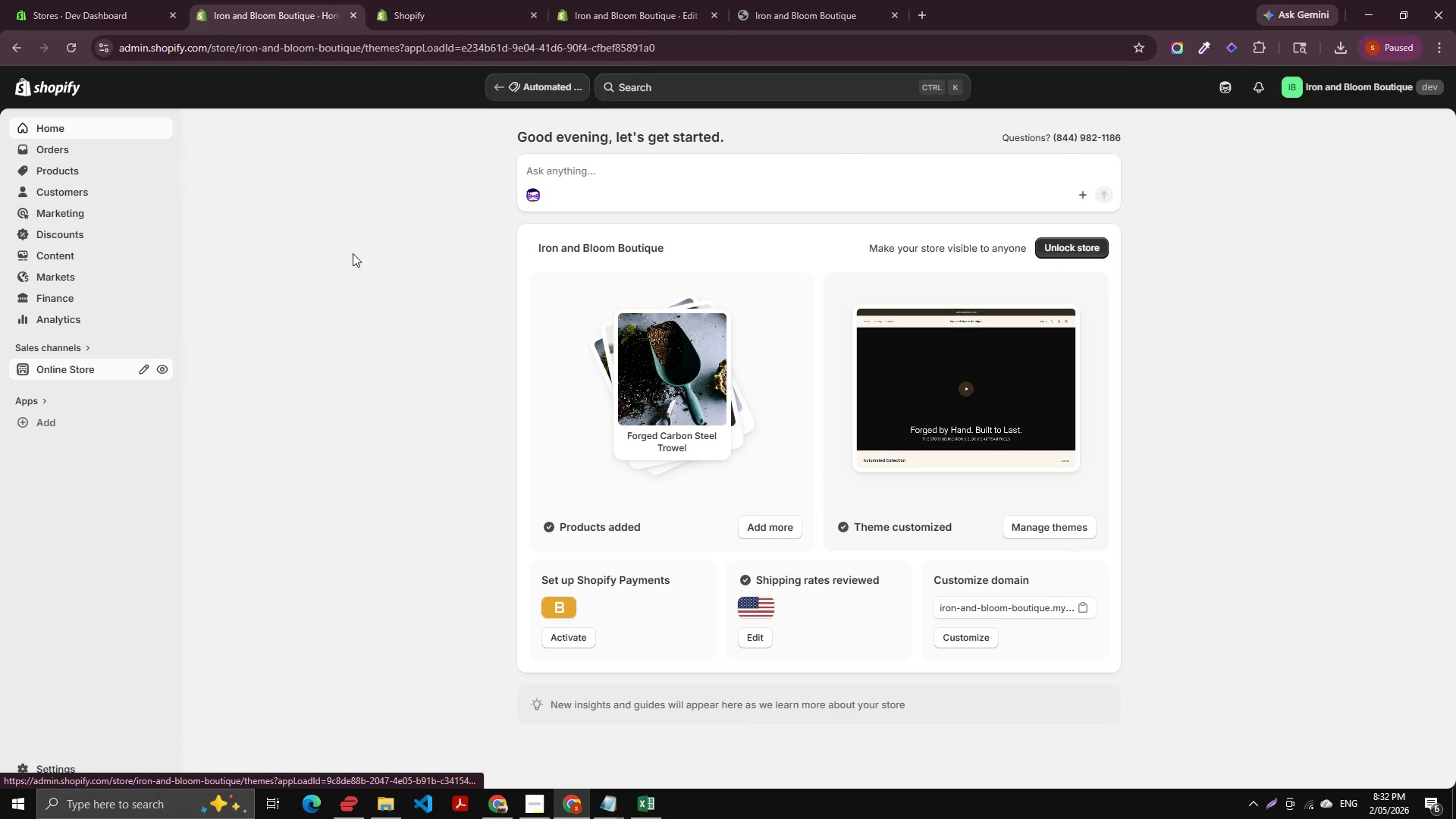 
scroll: coordinate [614, 428], scroll_direction: down, amount: 8.0
 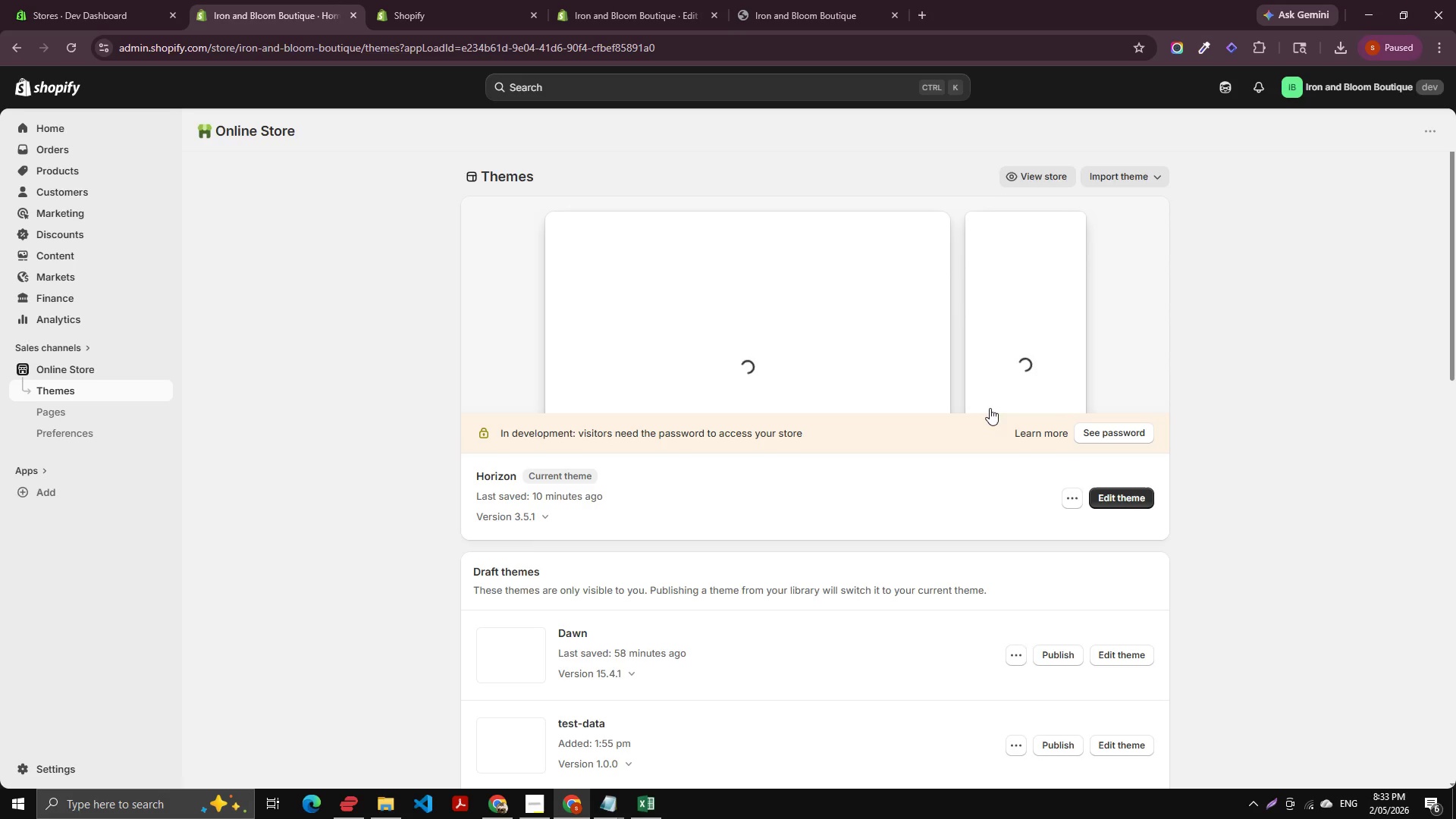 
mouse_move([932, 380])
 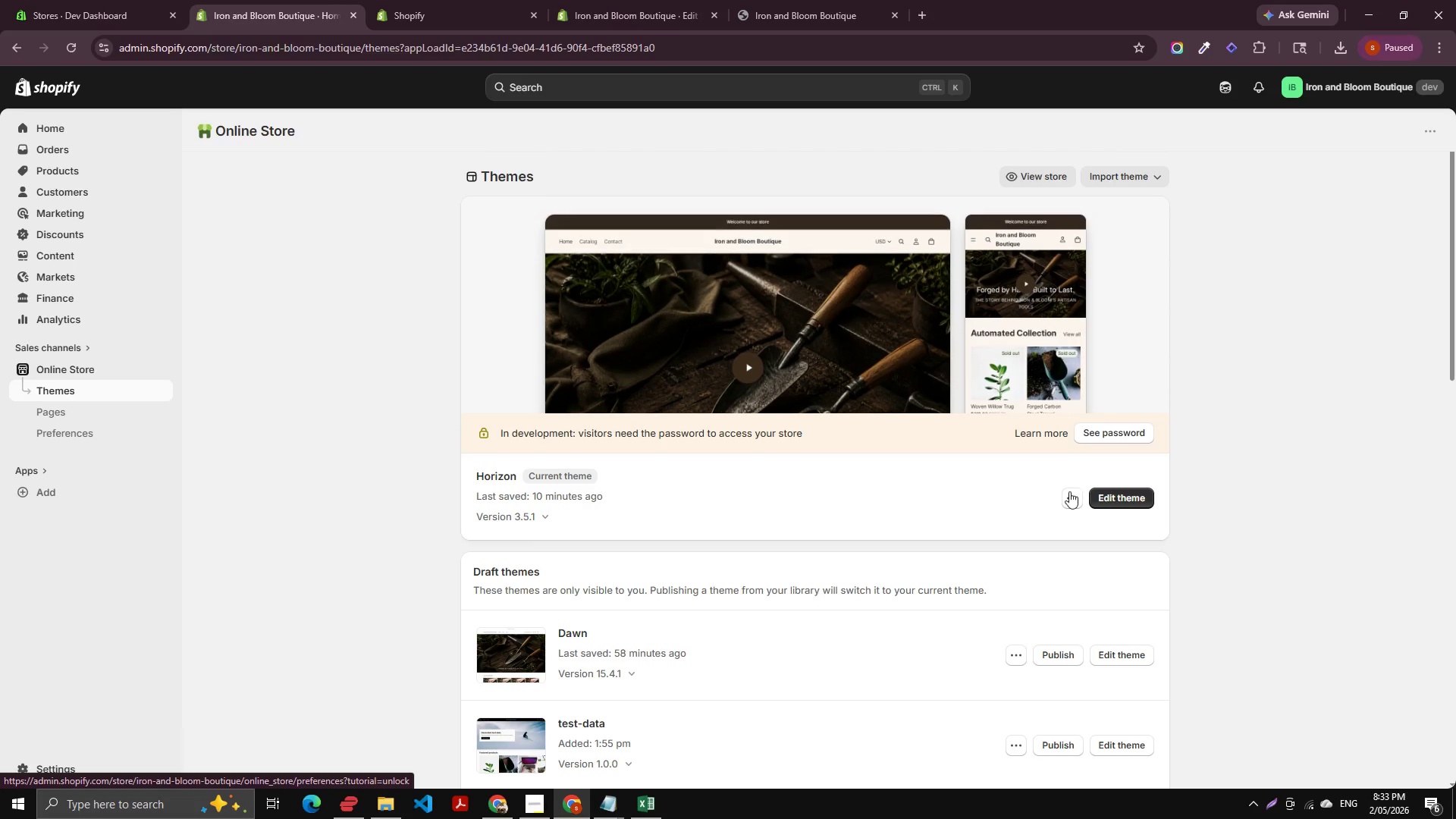 
left_click([1069, 493])
 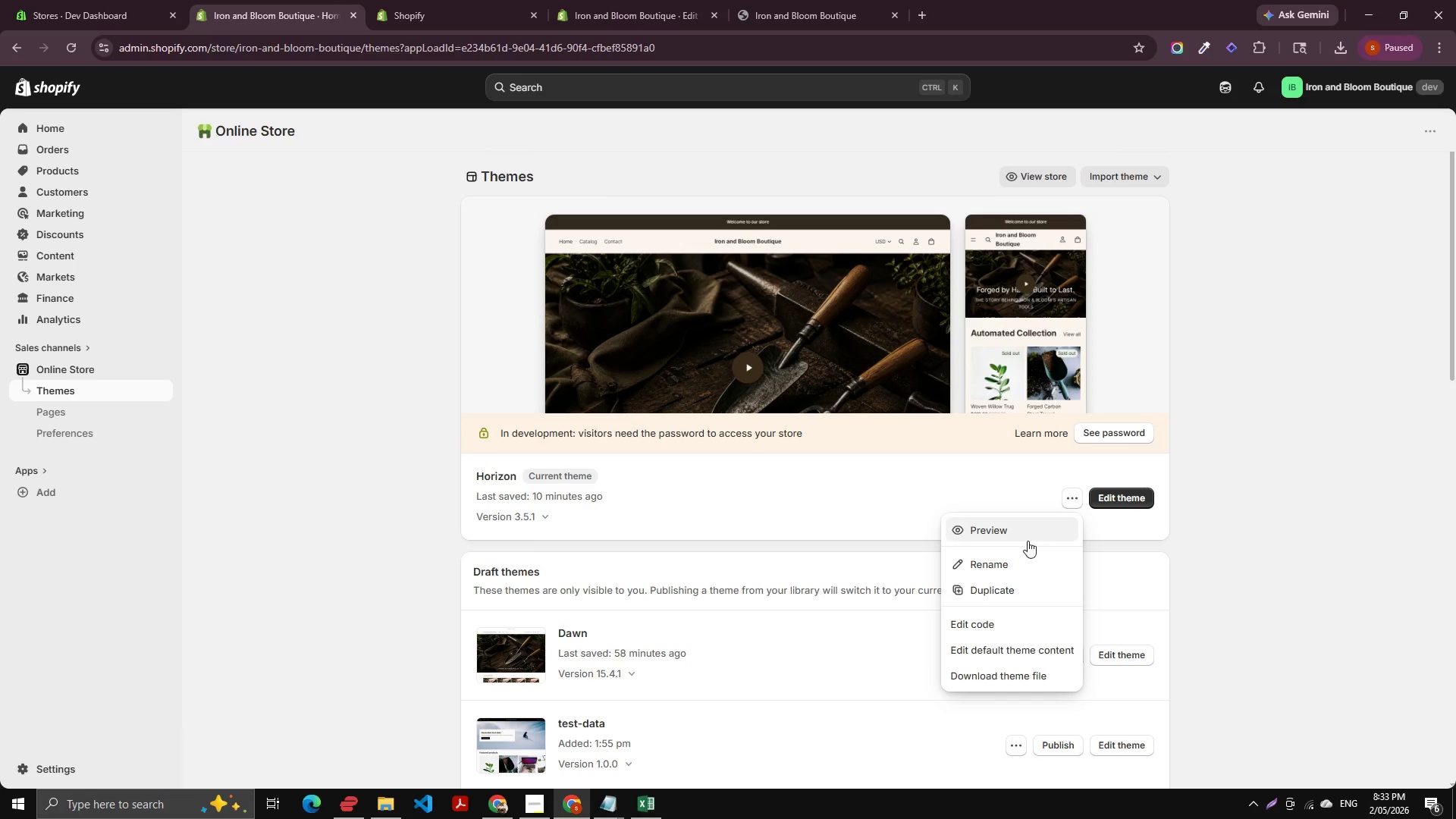 
left_click([1024, 529])
 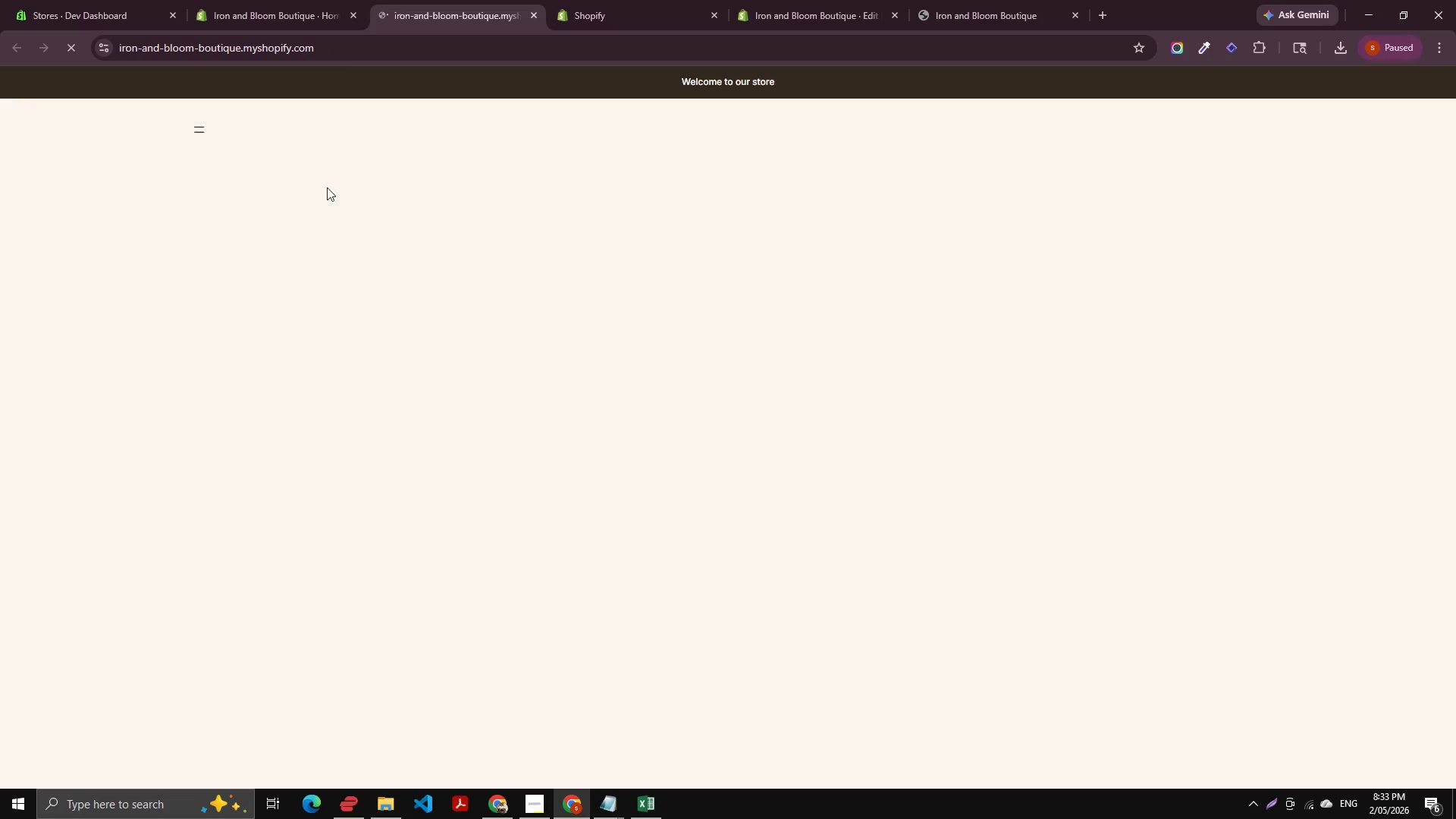 
scroll: coordinate [483, 241], scroll_direction: down, amount: 5.0
 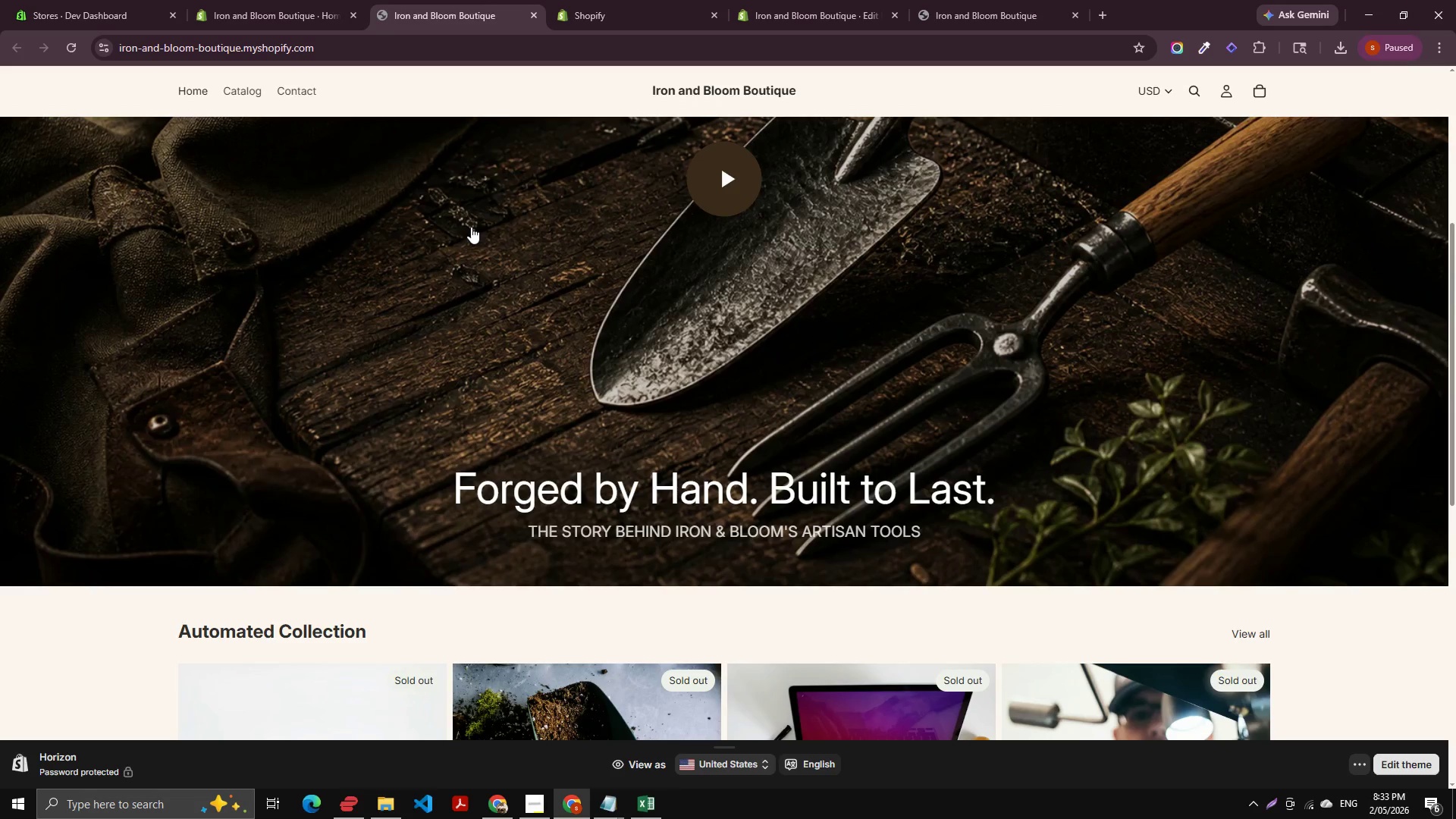 
wait(45.21)
 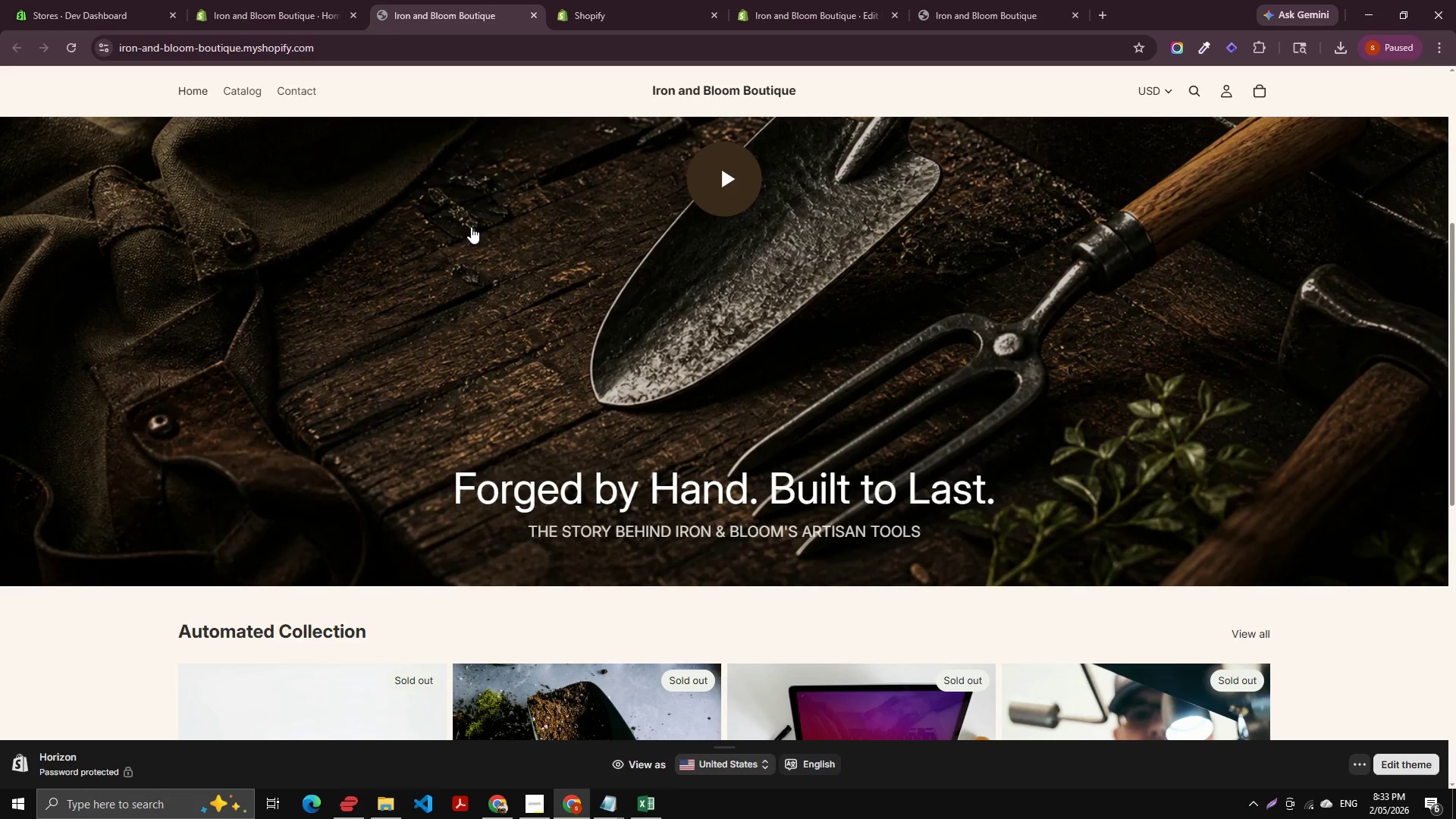 
scroll: coordinate [539, 562], scroll_direction: up, amount: 3.0
 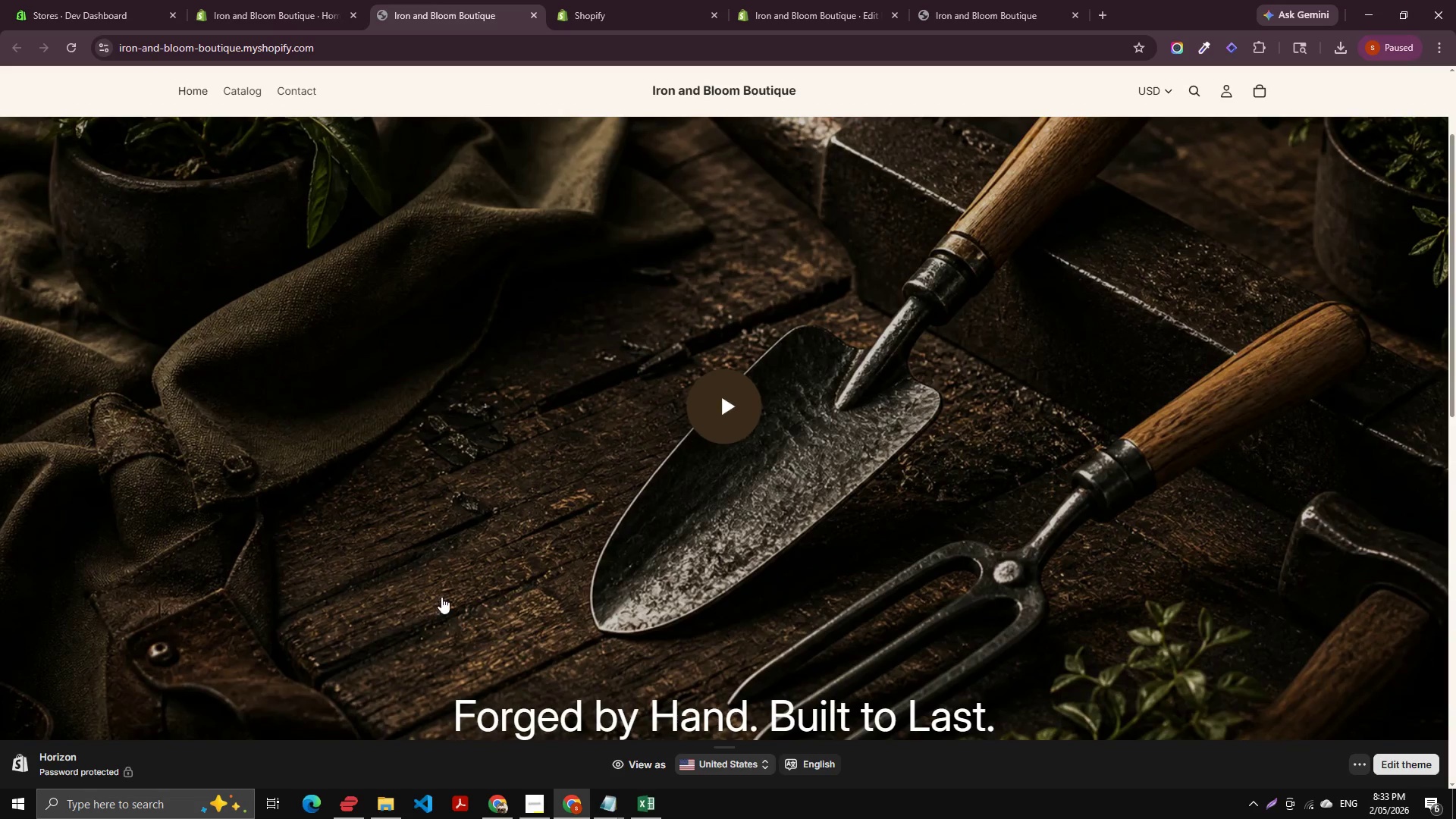 
scroll: coordinate [579, 778], scroll_direction: down, amount: 4.0
 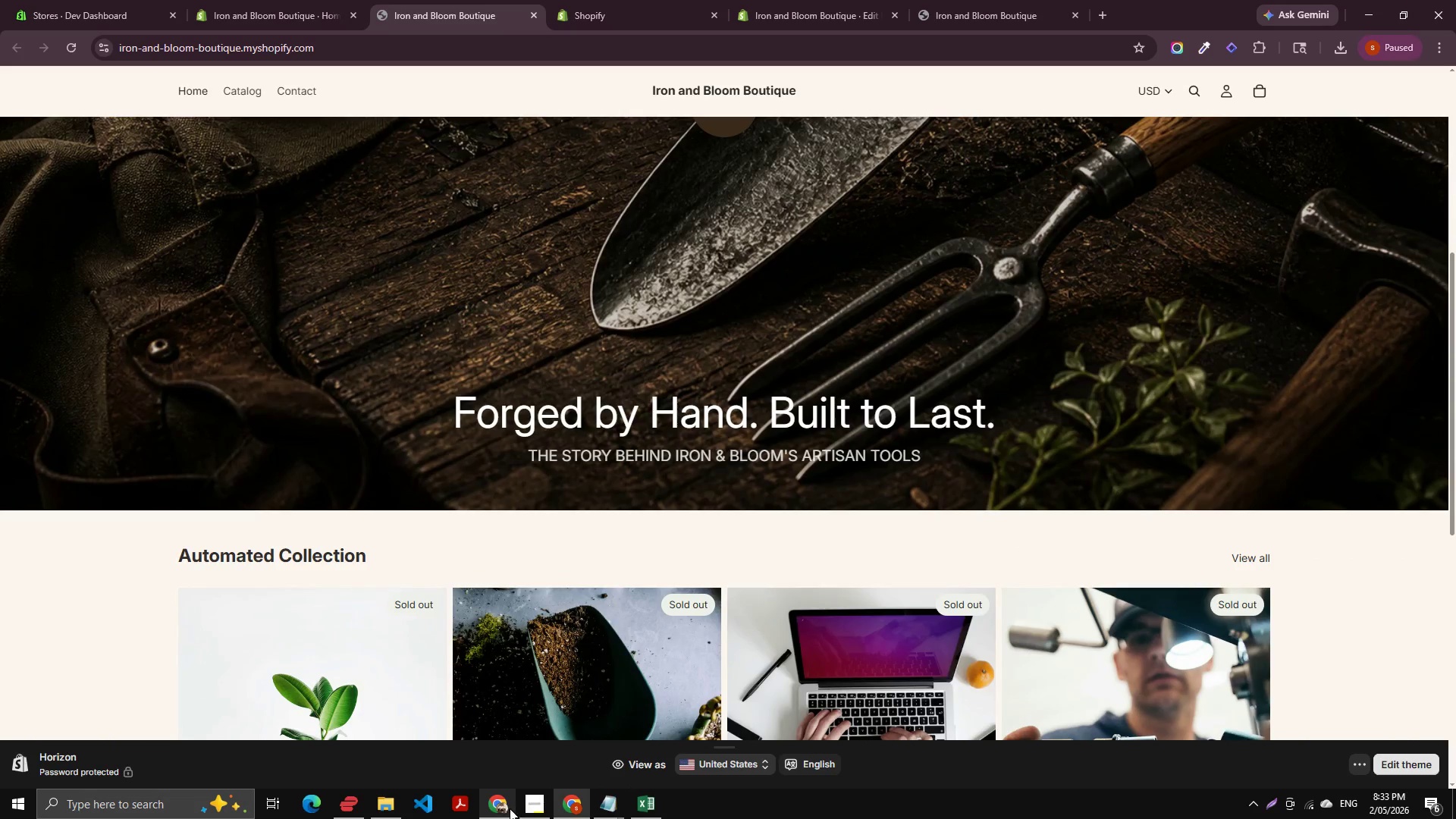 
left_click([530, 808])